 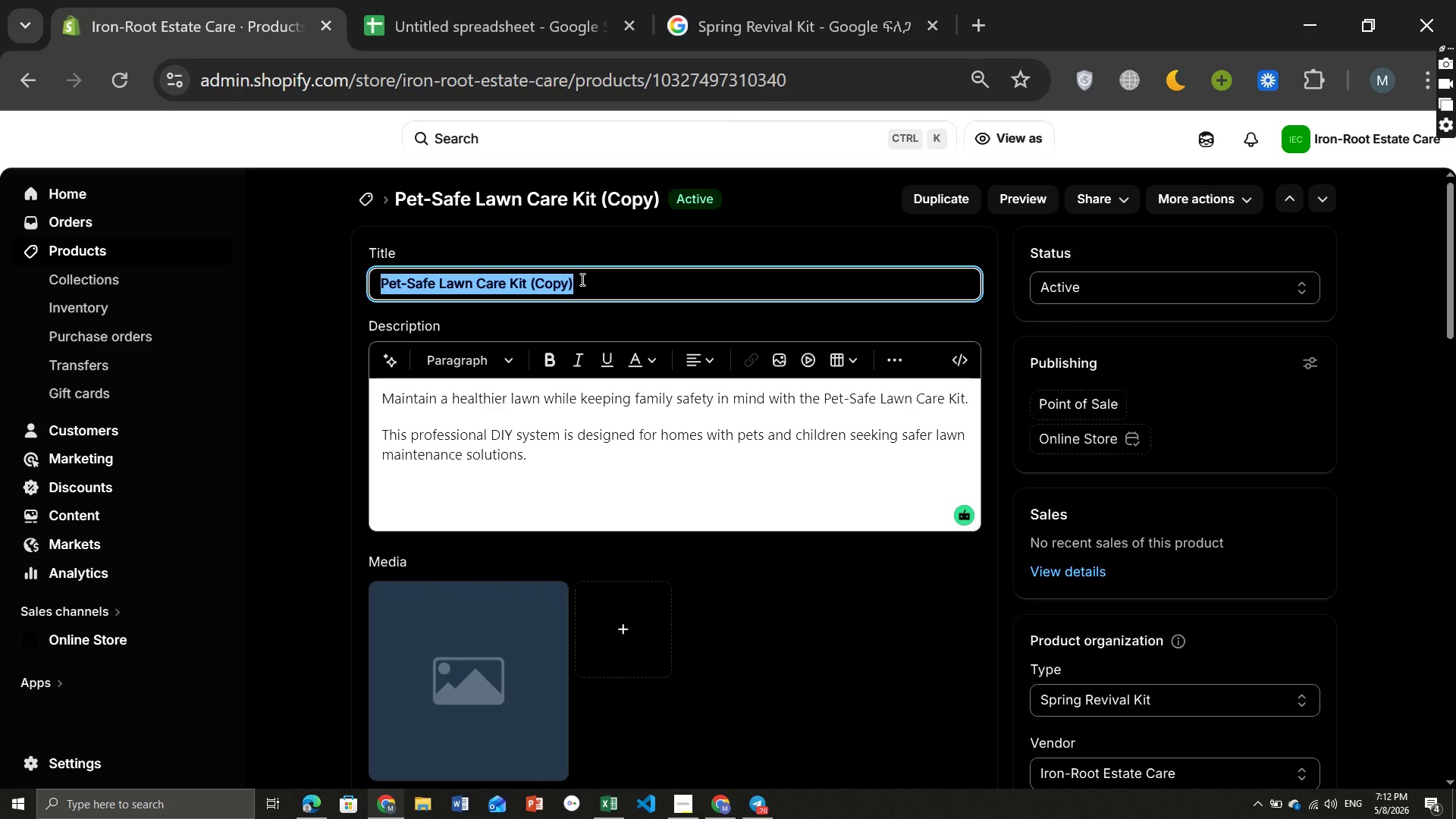 
key(Backspace)
type(Firt)
key(Backspace)
type(st -Time Homeowner Lawn Kit)
 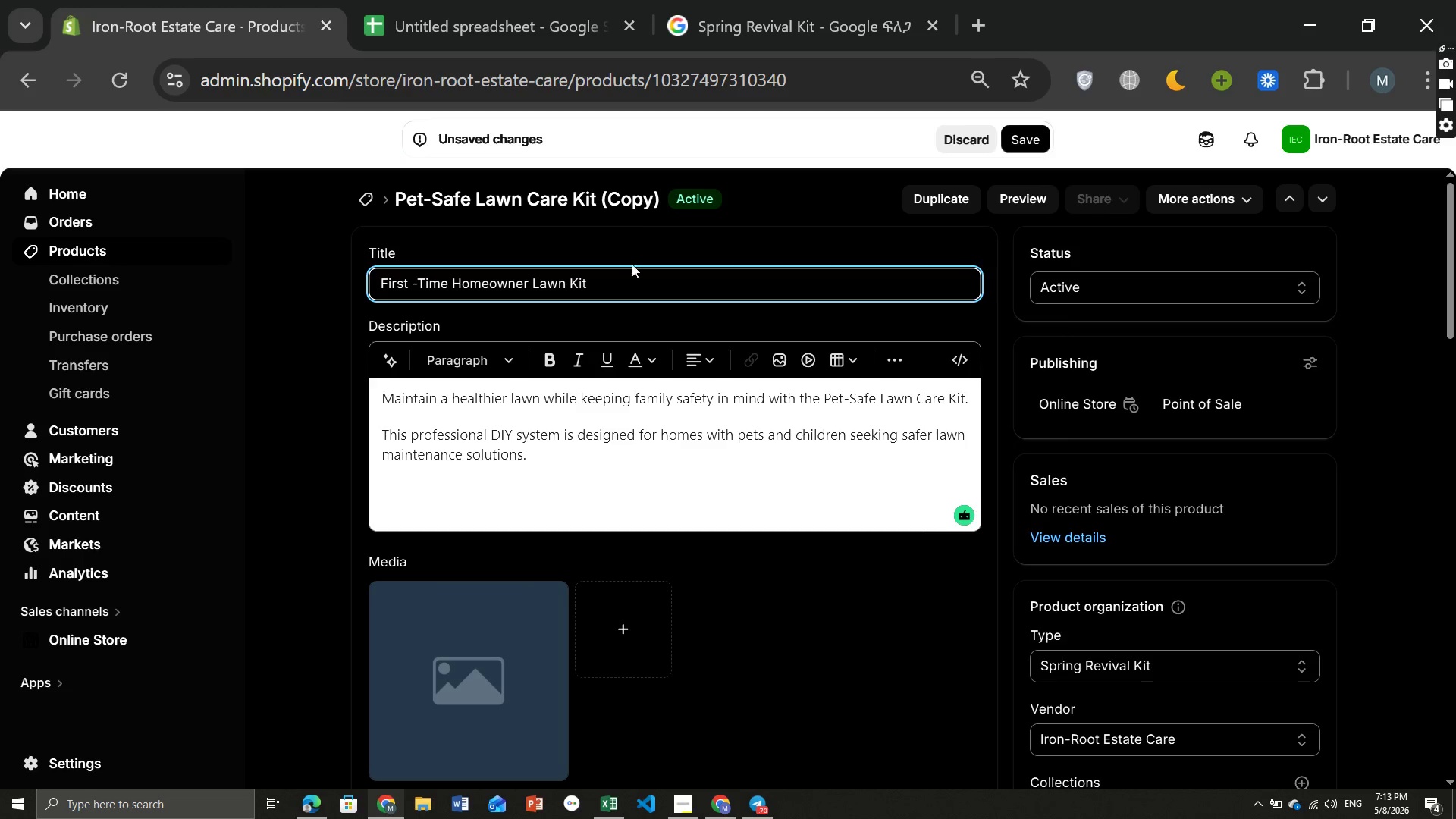 
wait(5.42)
 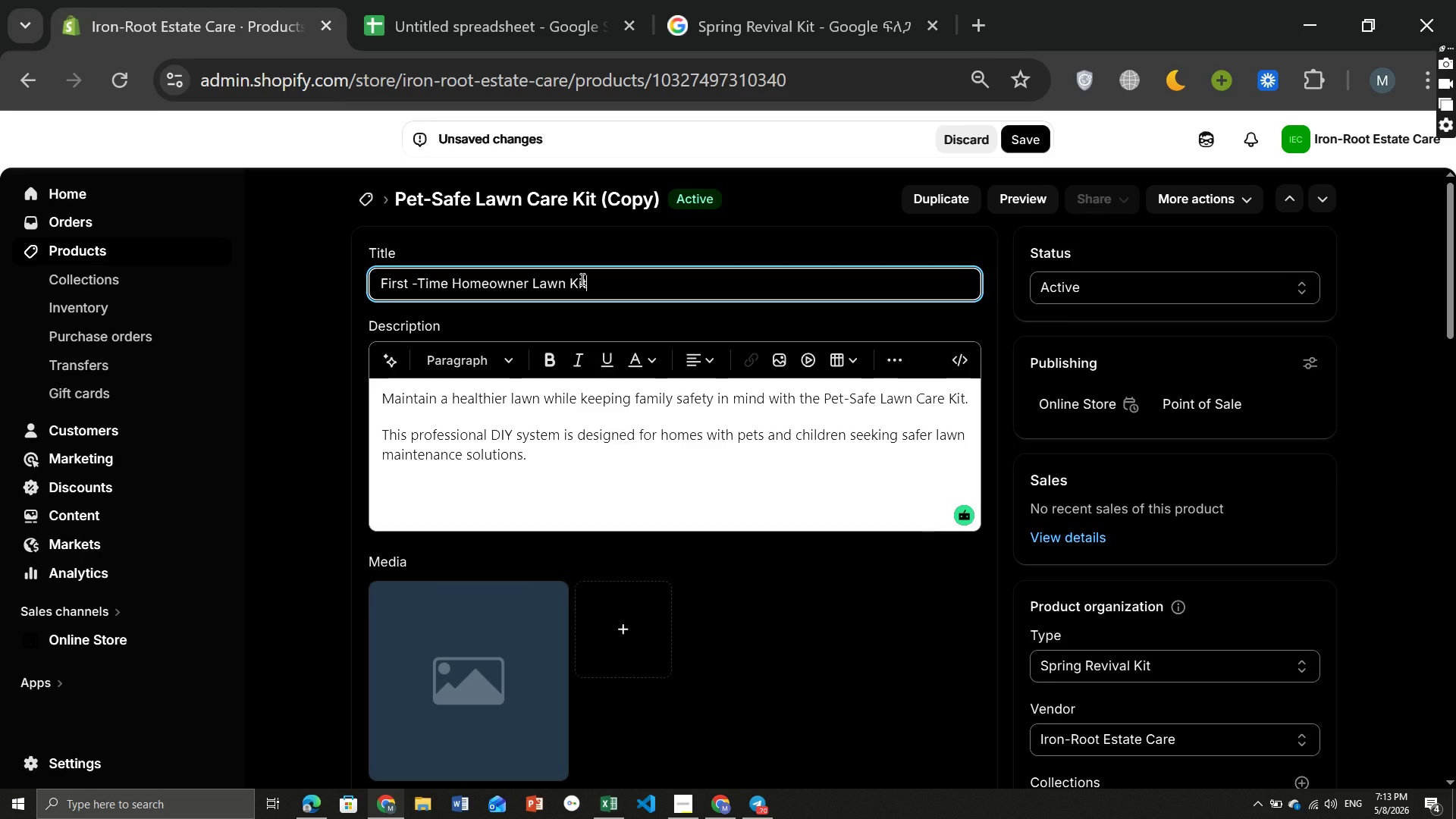 
key(Control+ControlLeft)
 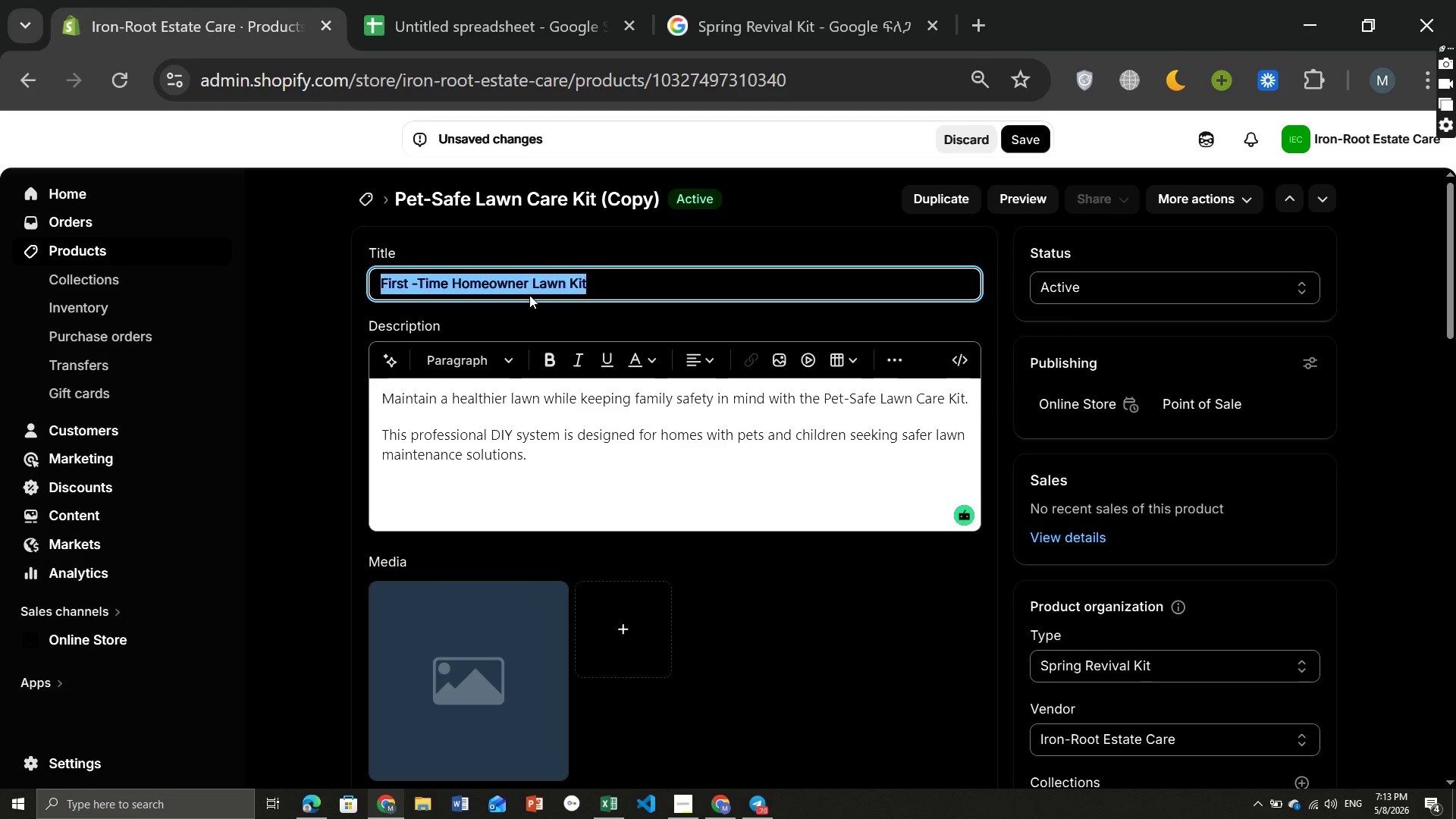 
key(Control+A)
 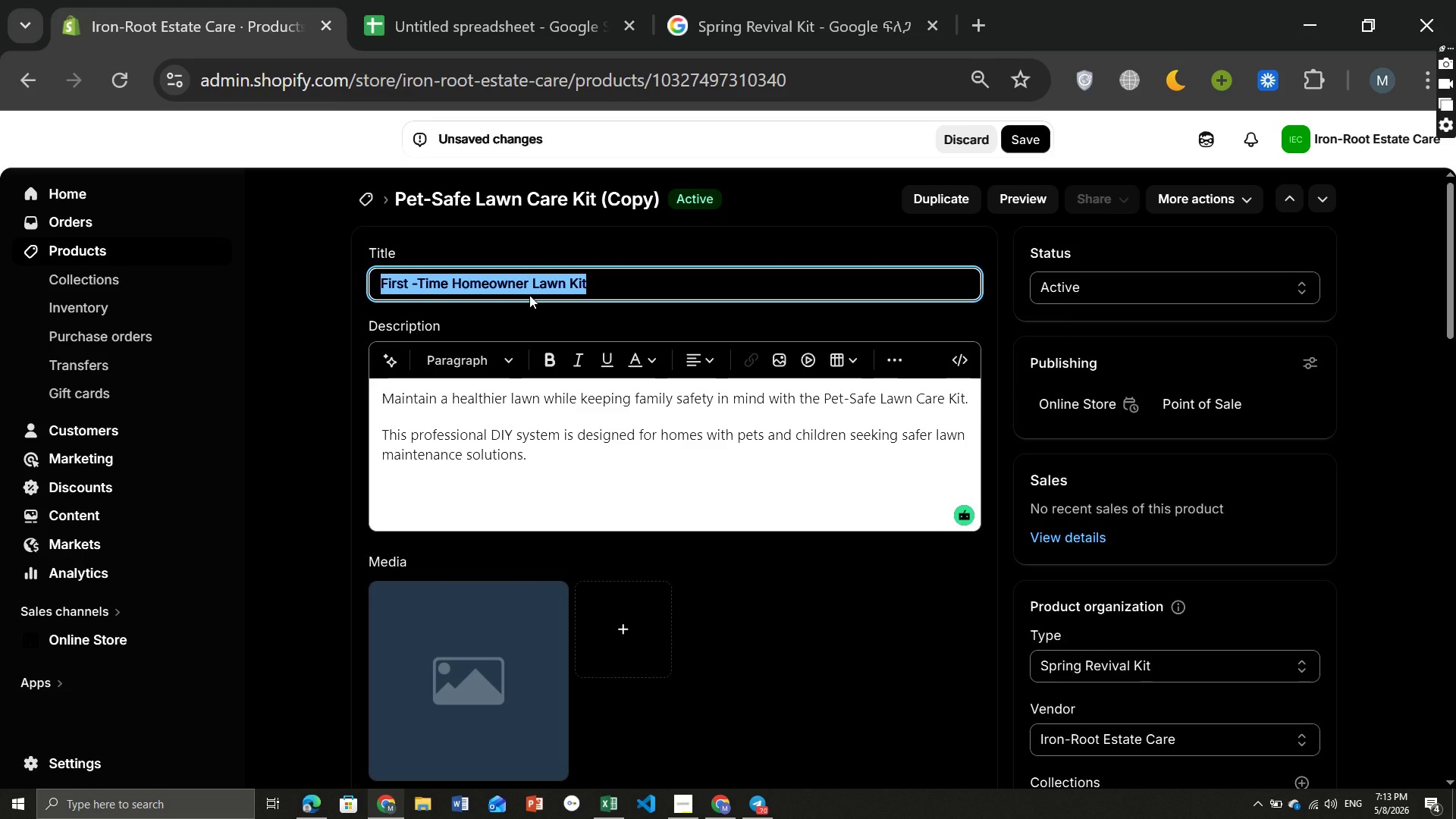 
key(Control+ControlLeft)
 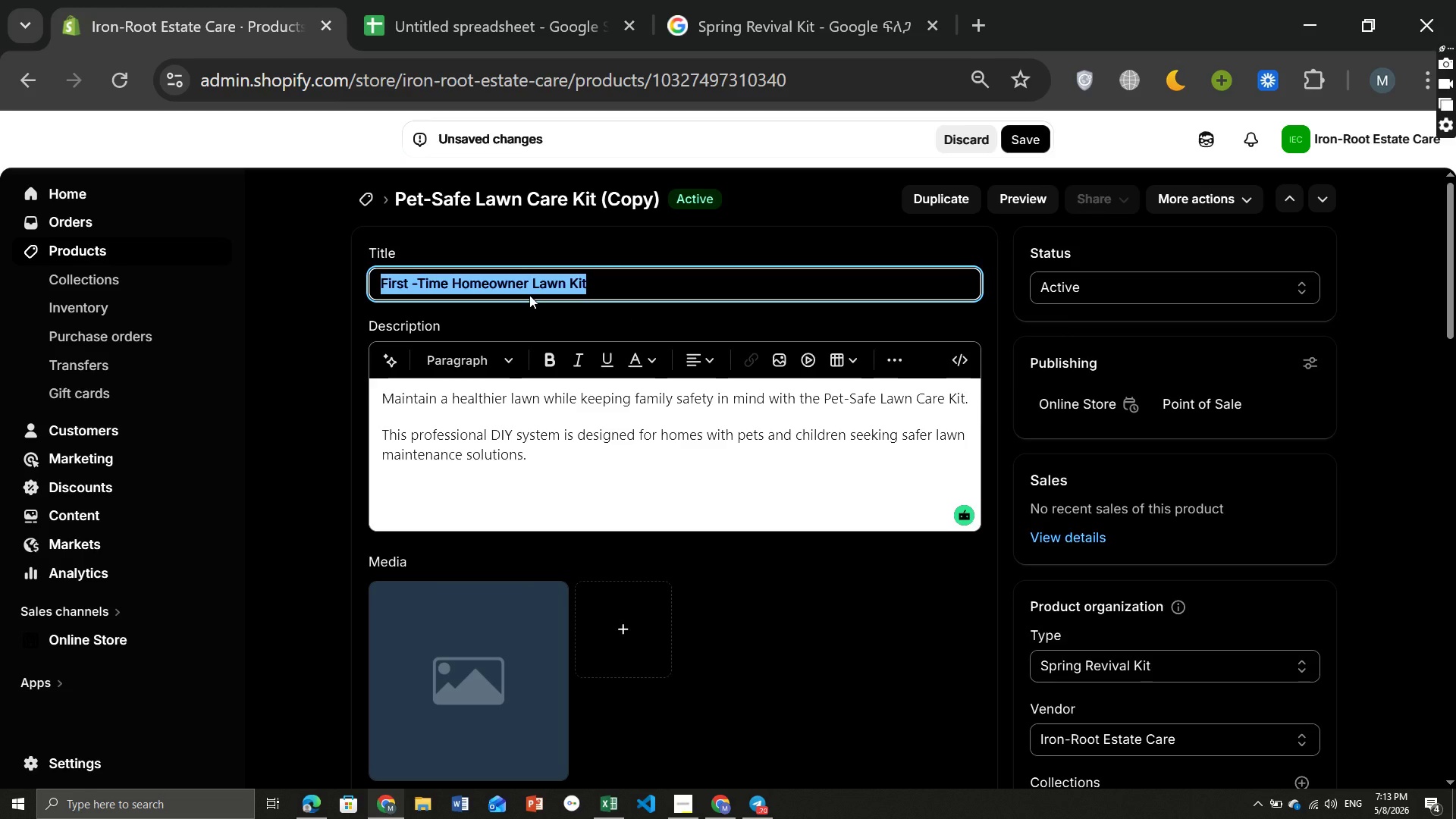 
key(Control+C)
 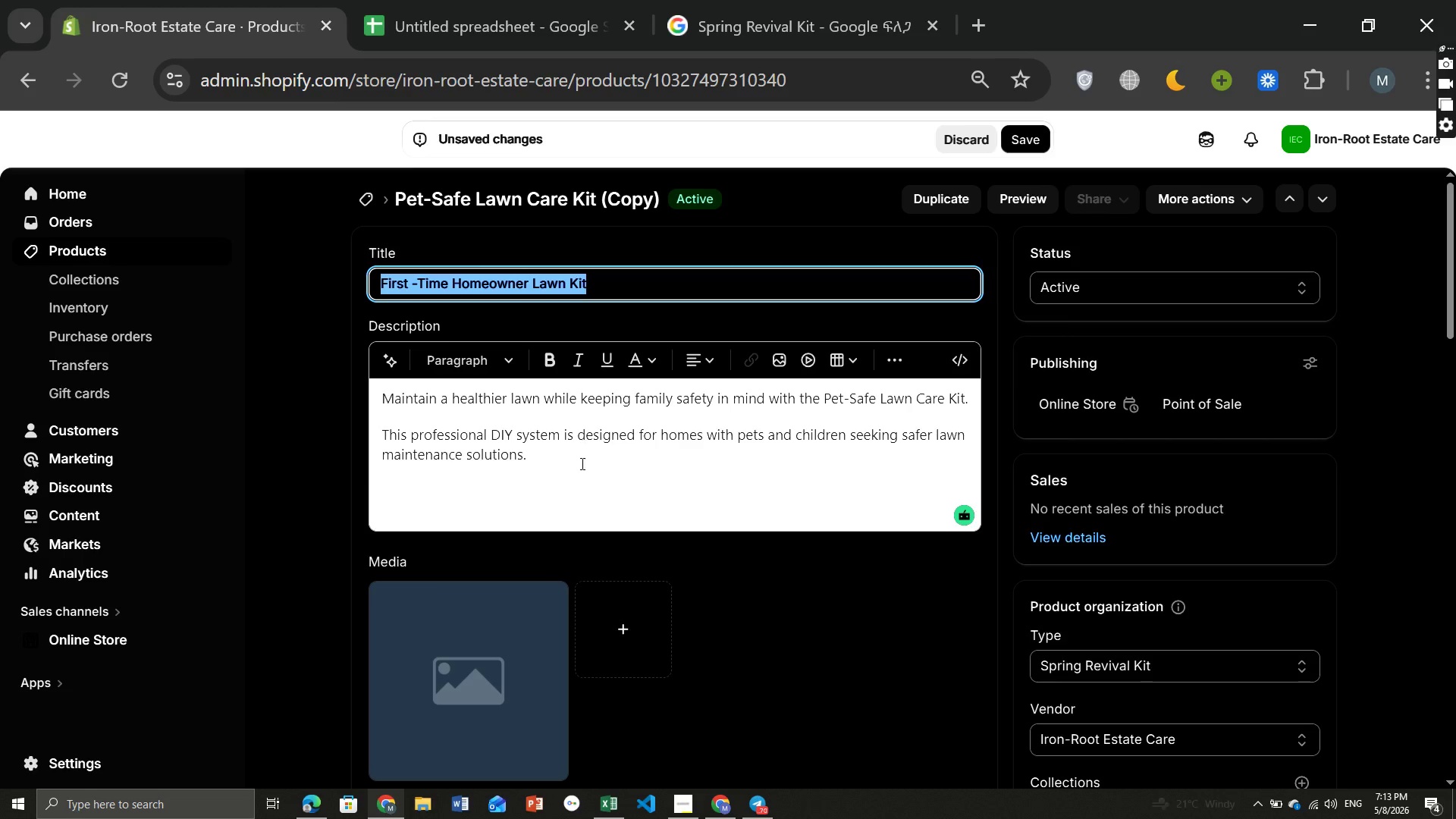 
left_click([580, 469])
 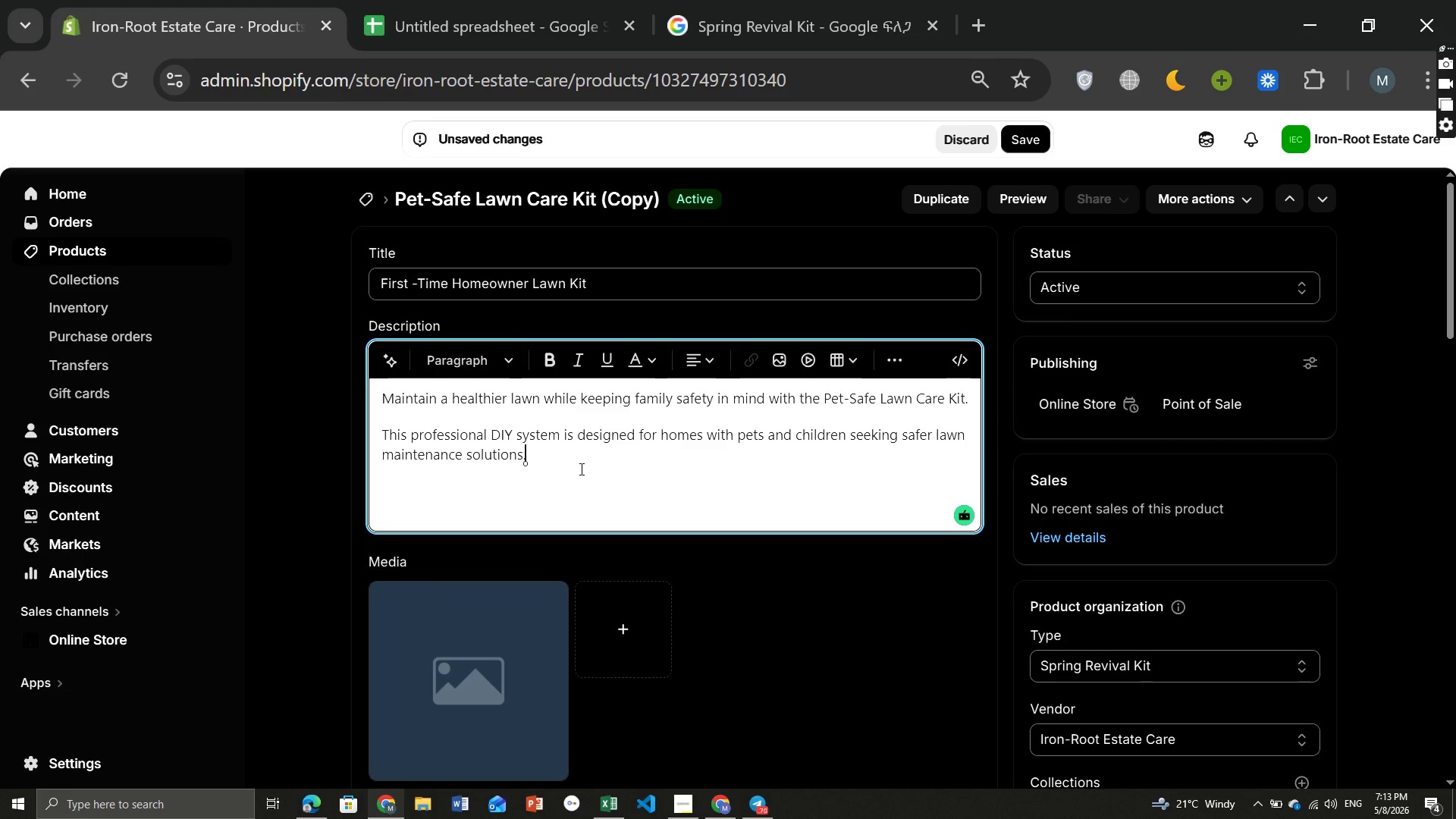 
key(Control+ControlLeft)
 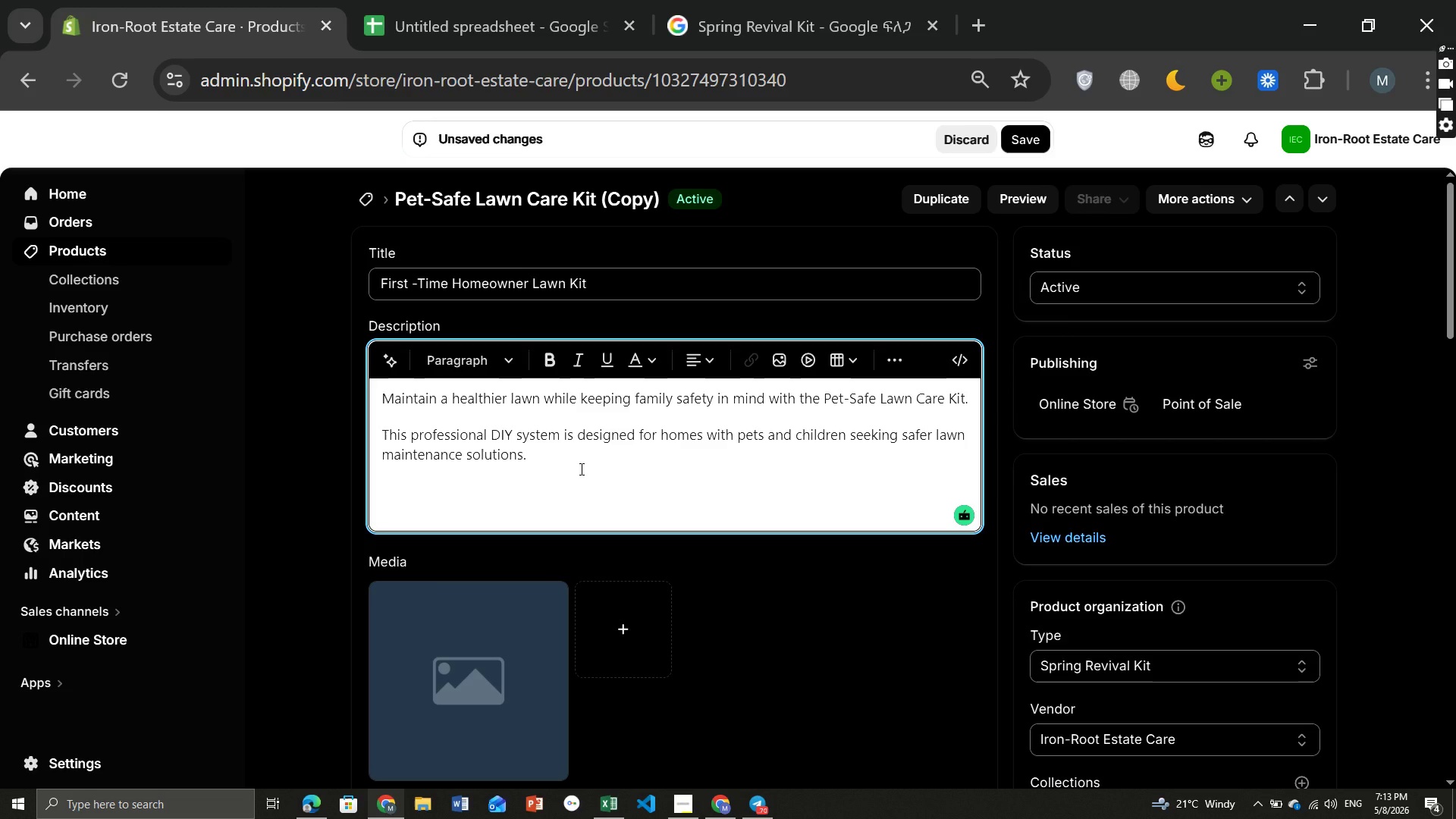 
key(Control+A)
 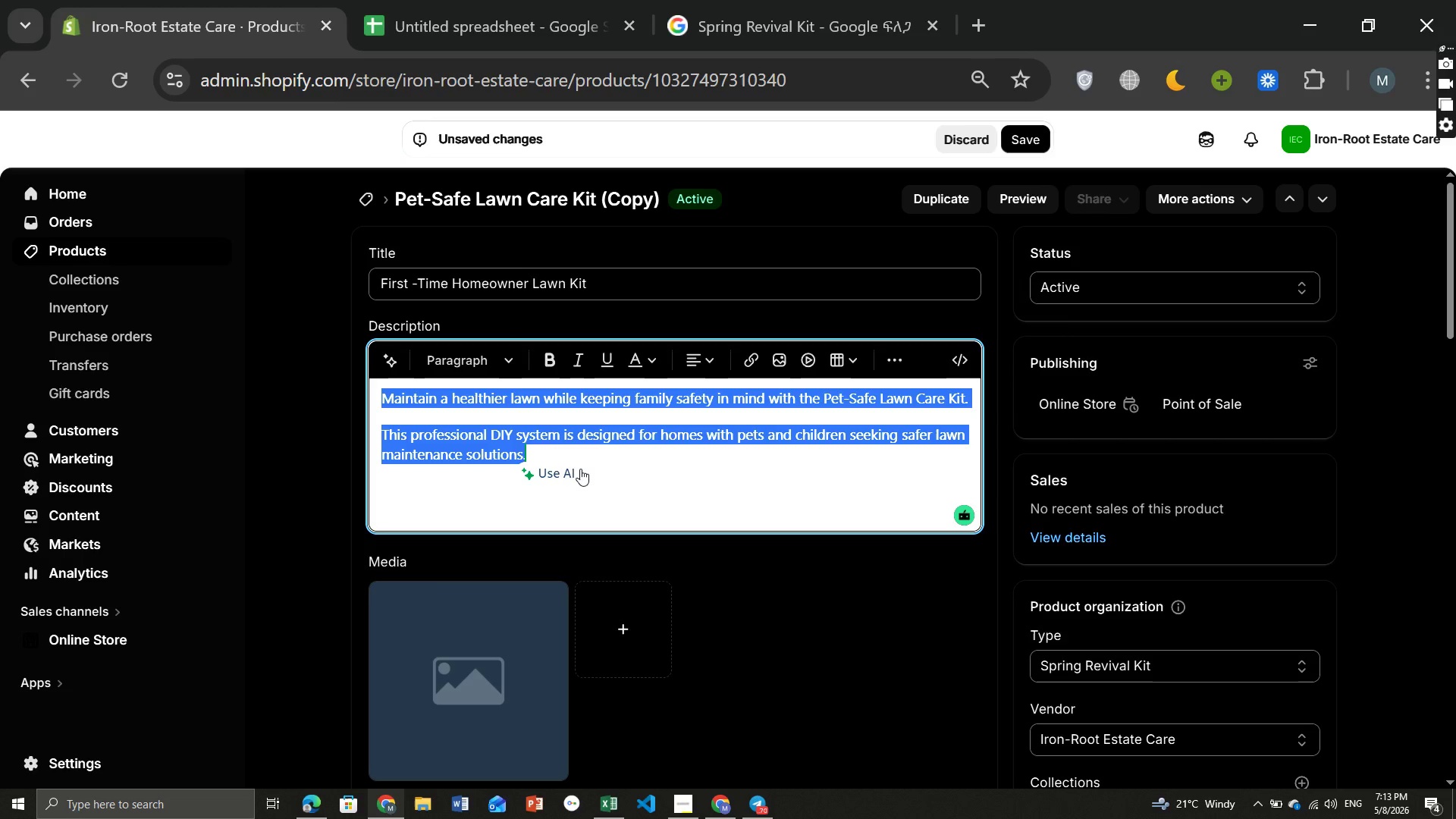 
type(The Perfect beginner-friendly lawn care solution)
 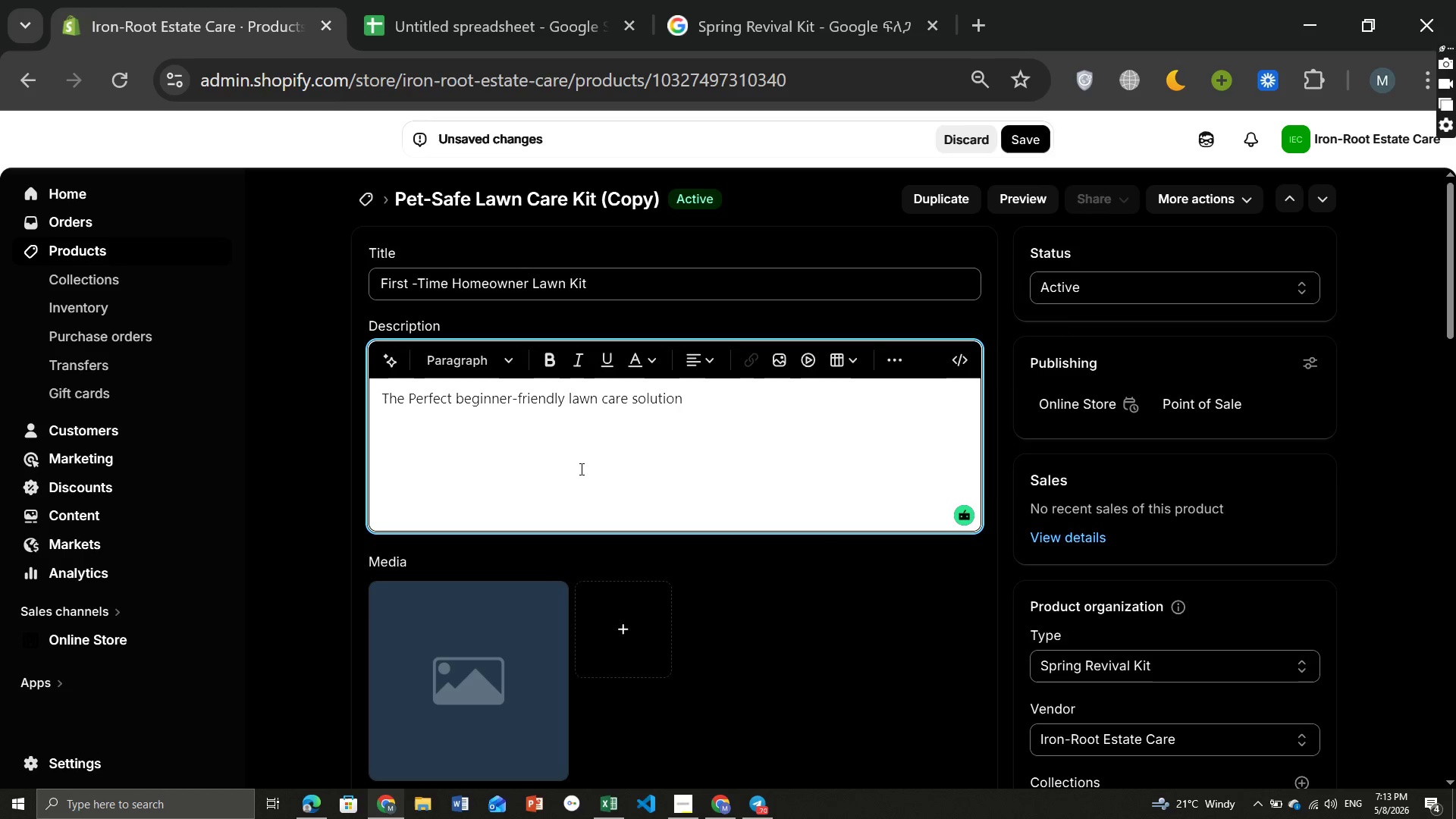 
wait(6.94)
 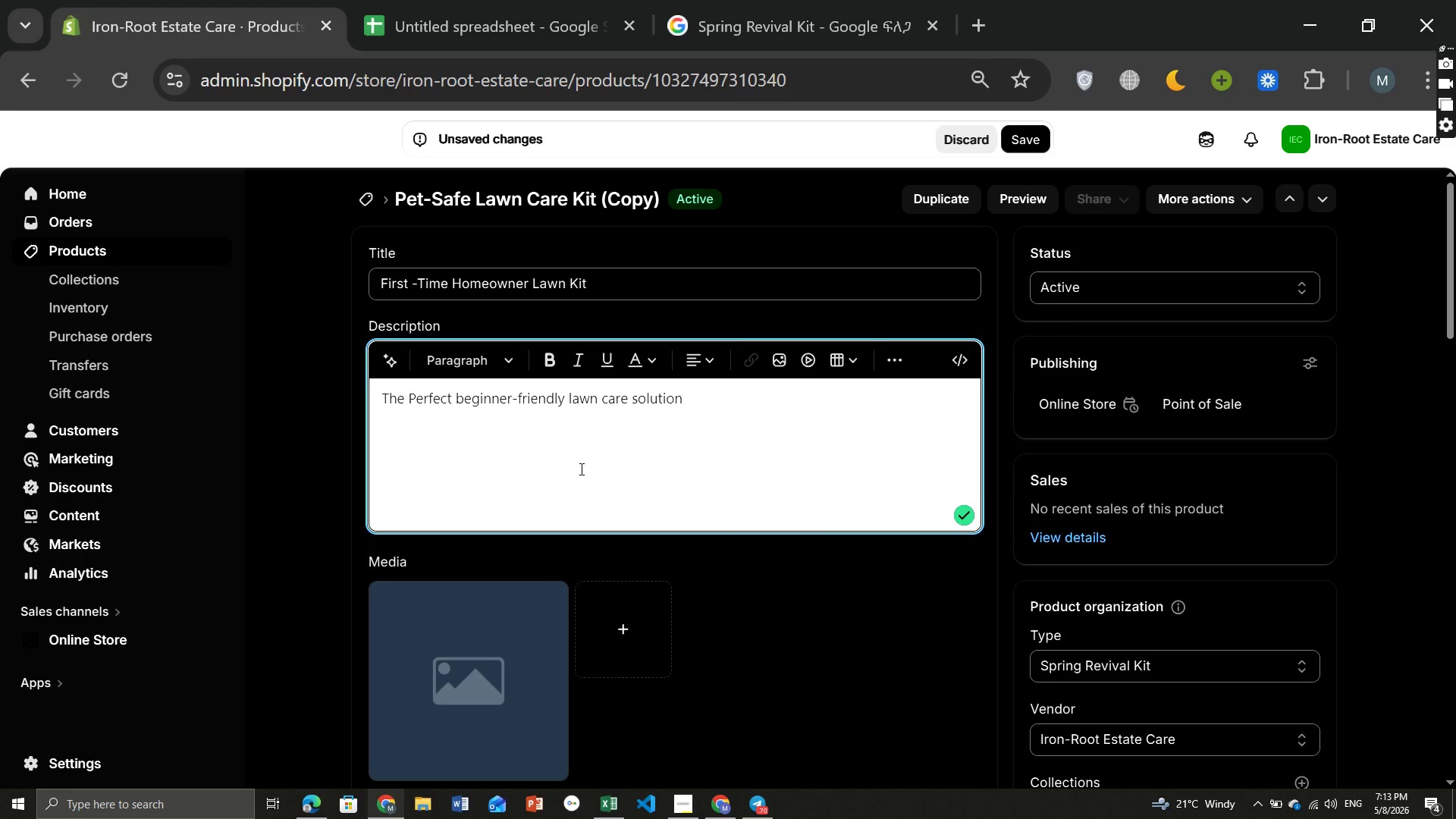 
type( for new homep)
key(Backspace)
type(owners.)
 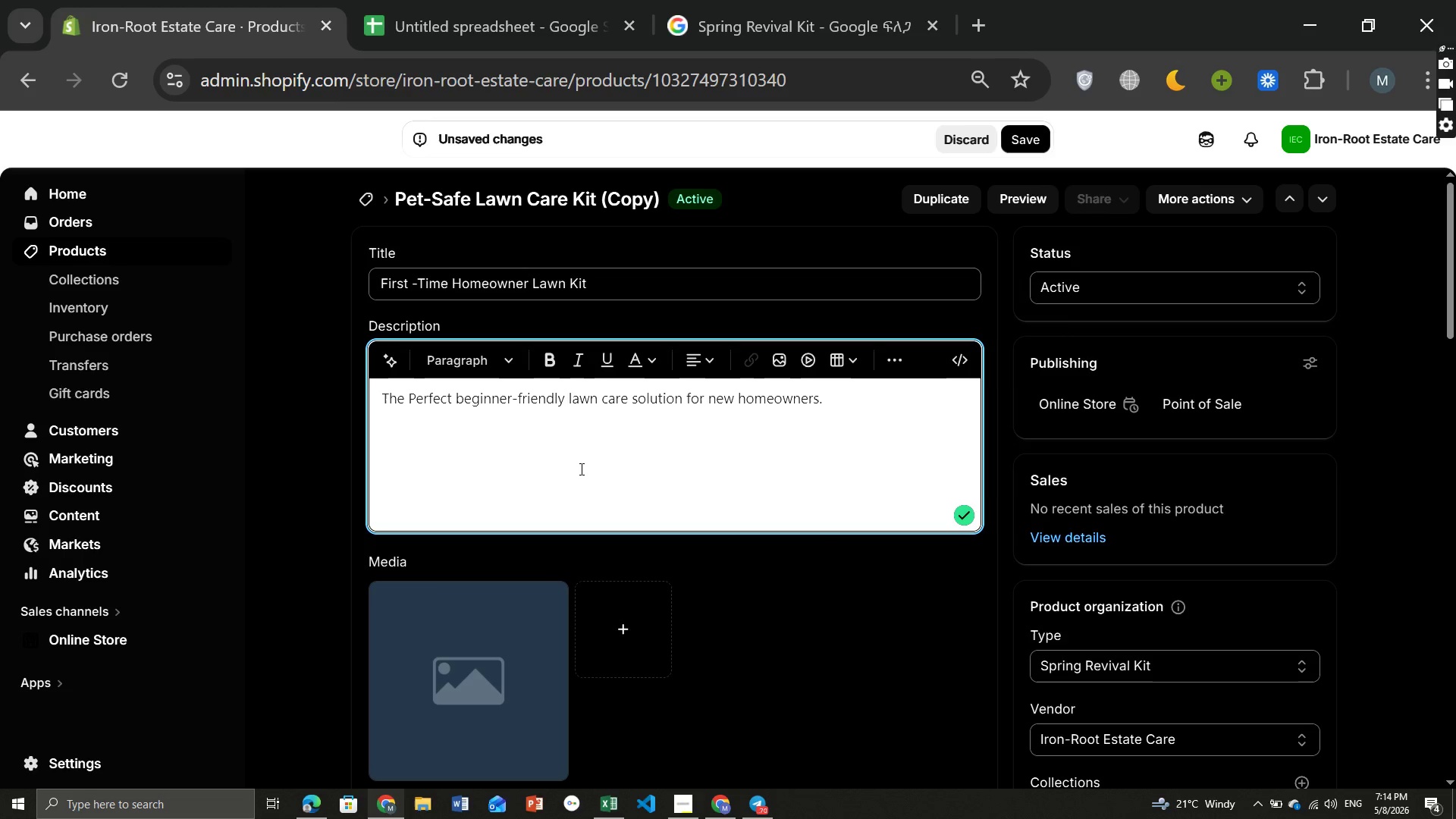 
key(Enter)
 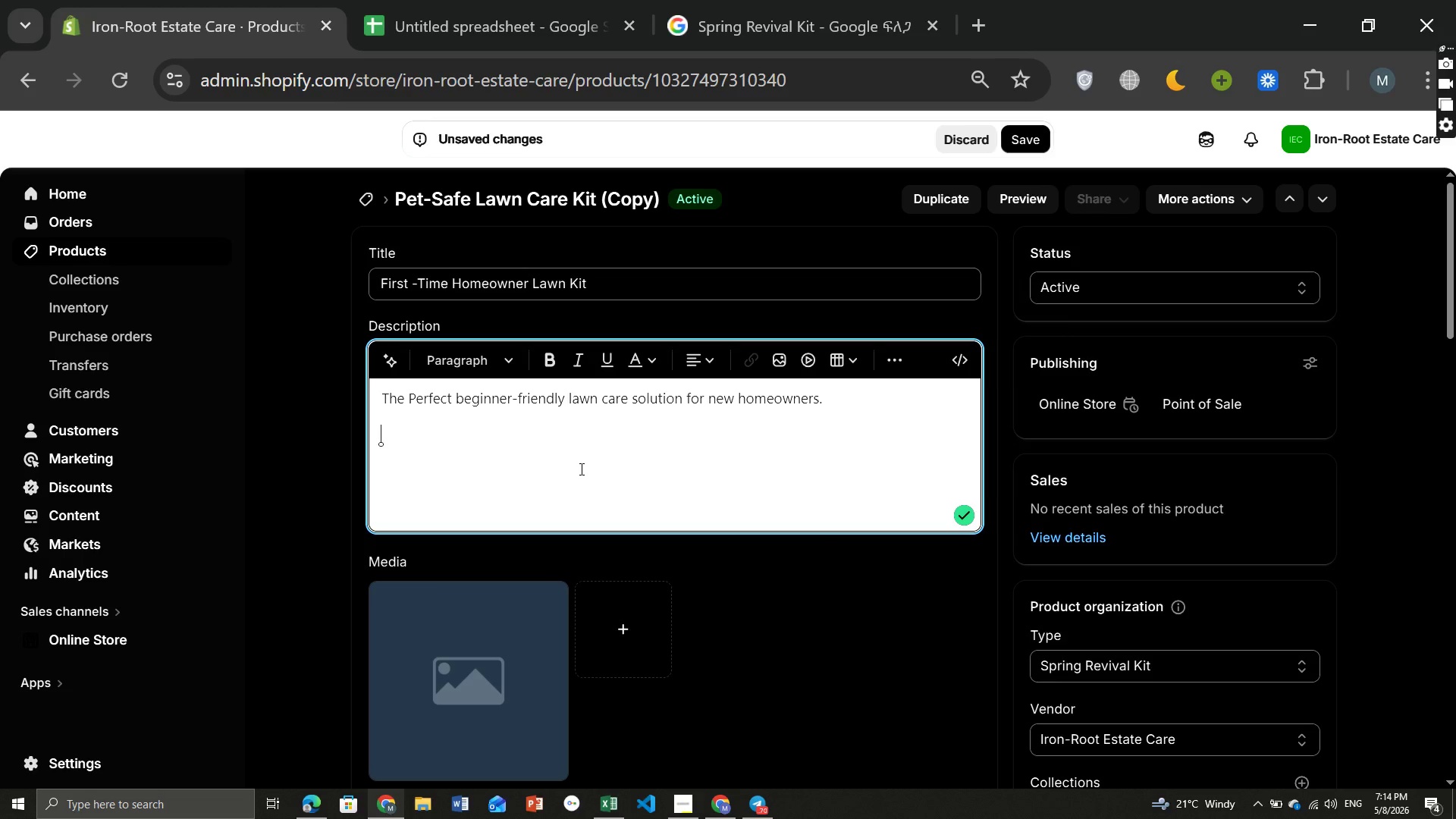 
type(The first-Time Homeowner Lawn Kit combines professional-grade lawn essentials into one simple DIY system designed for easy application and reliable results.)
 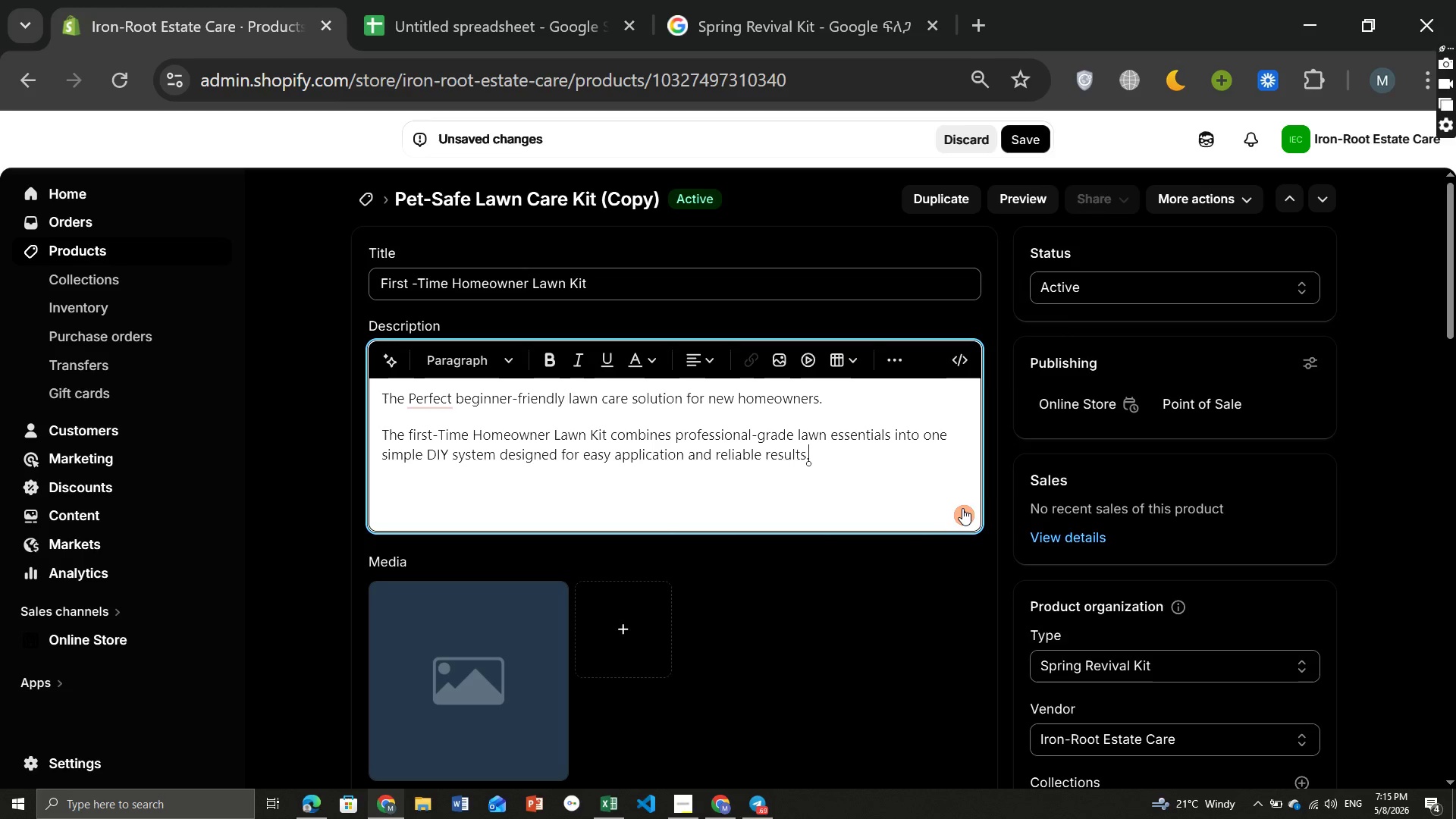 
left_click([962, 507])
 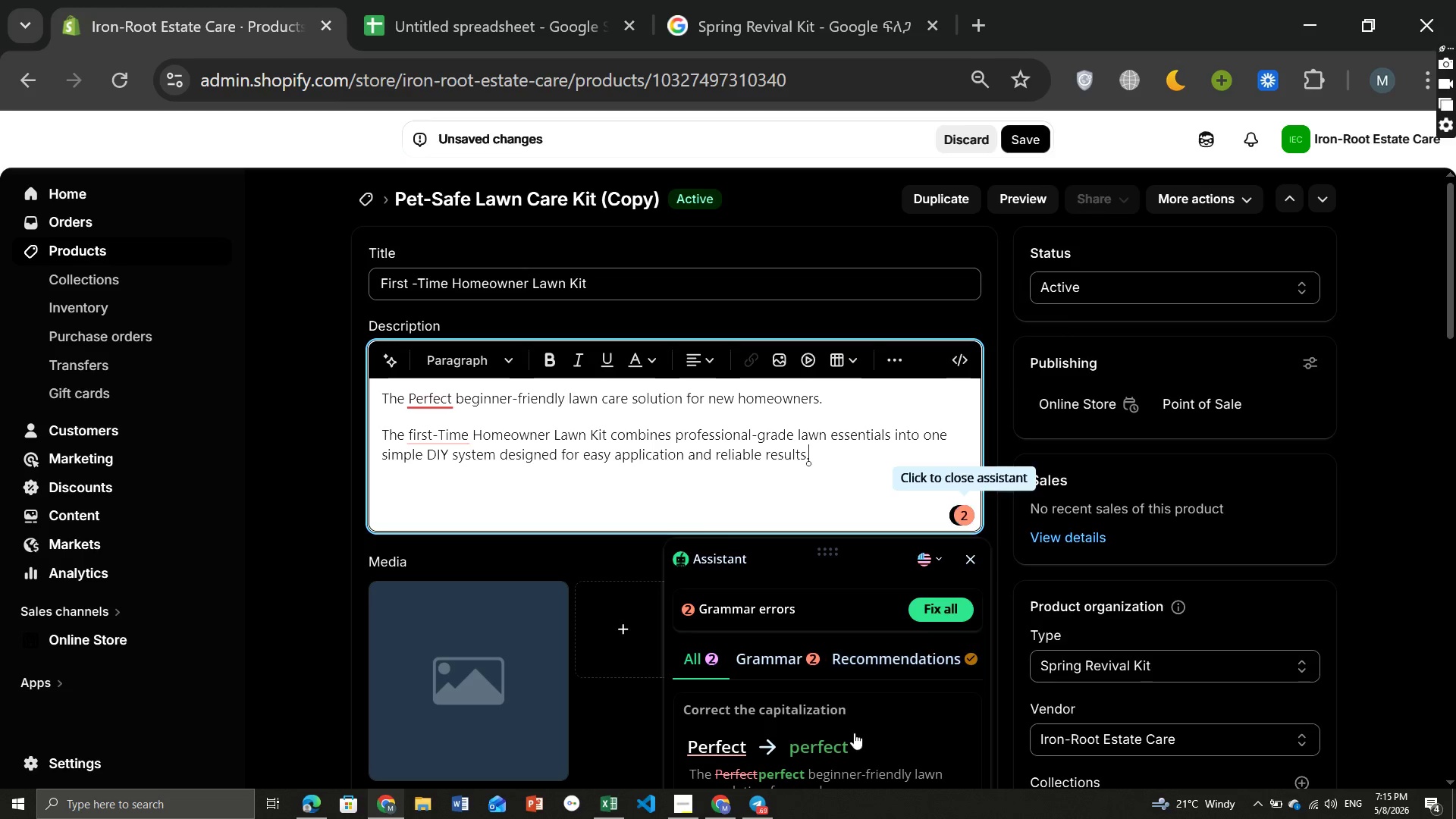 
left_click([833, 742])
 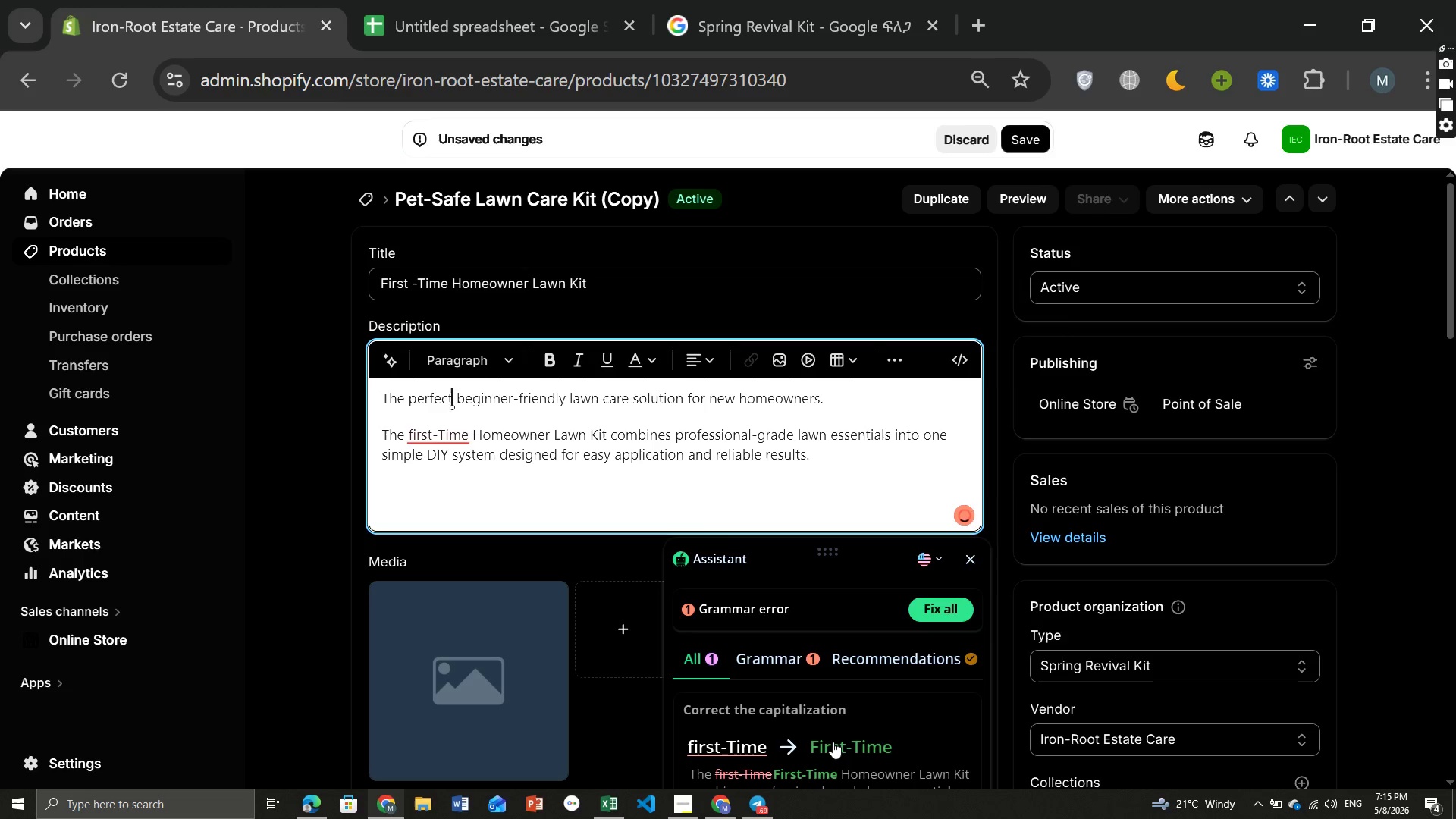 
left_click([833, 742])
 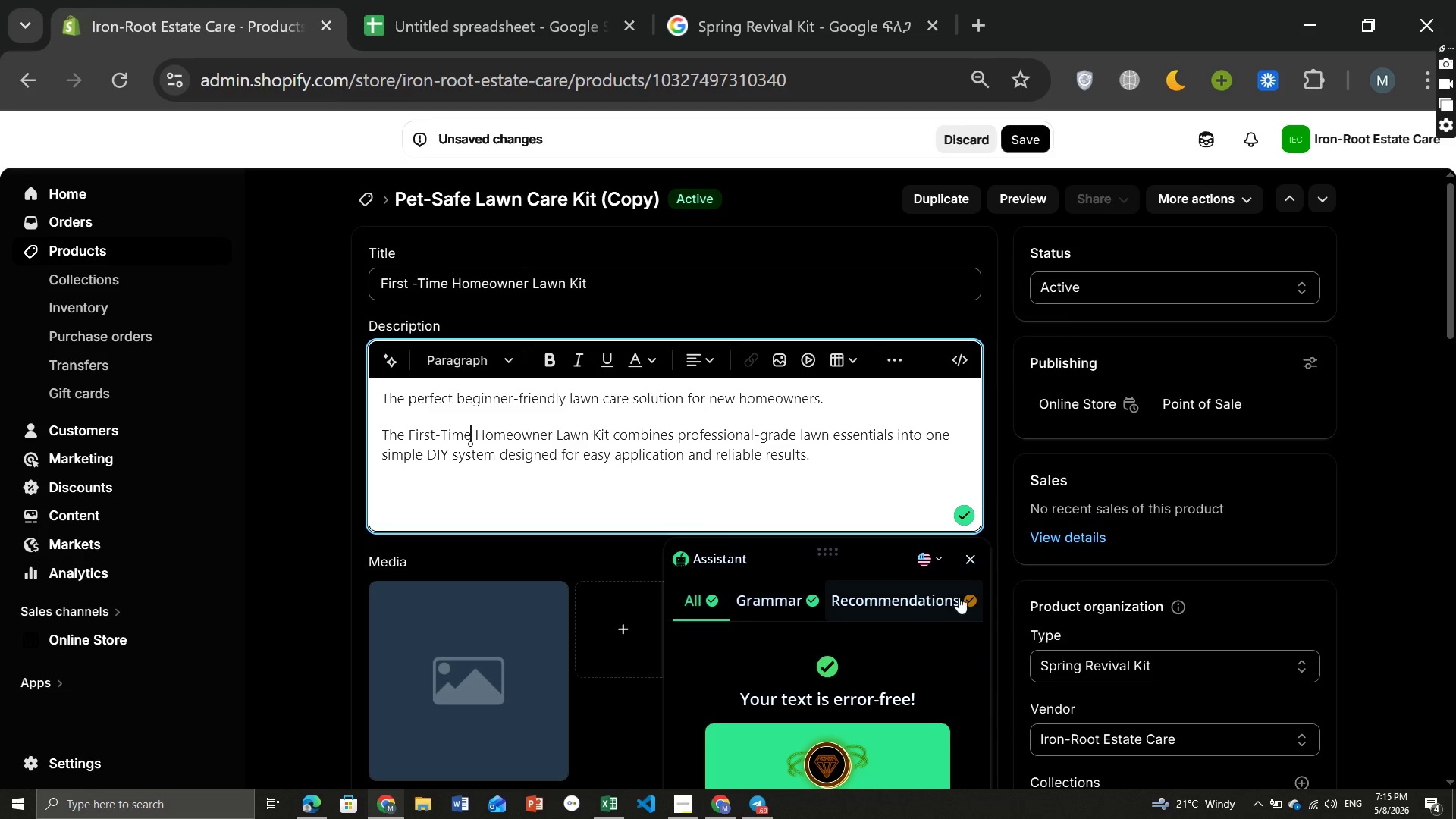 
left_click([968, 560])
 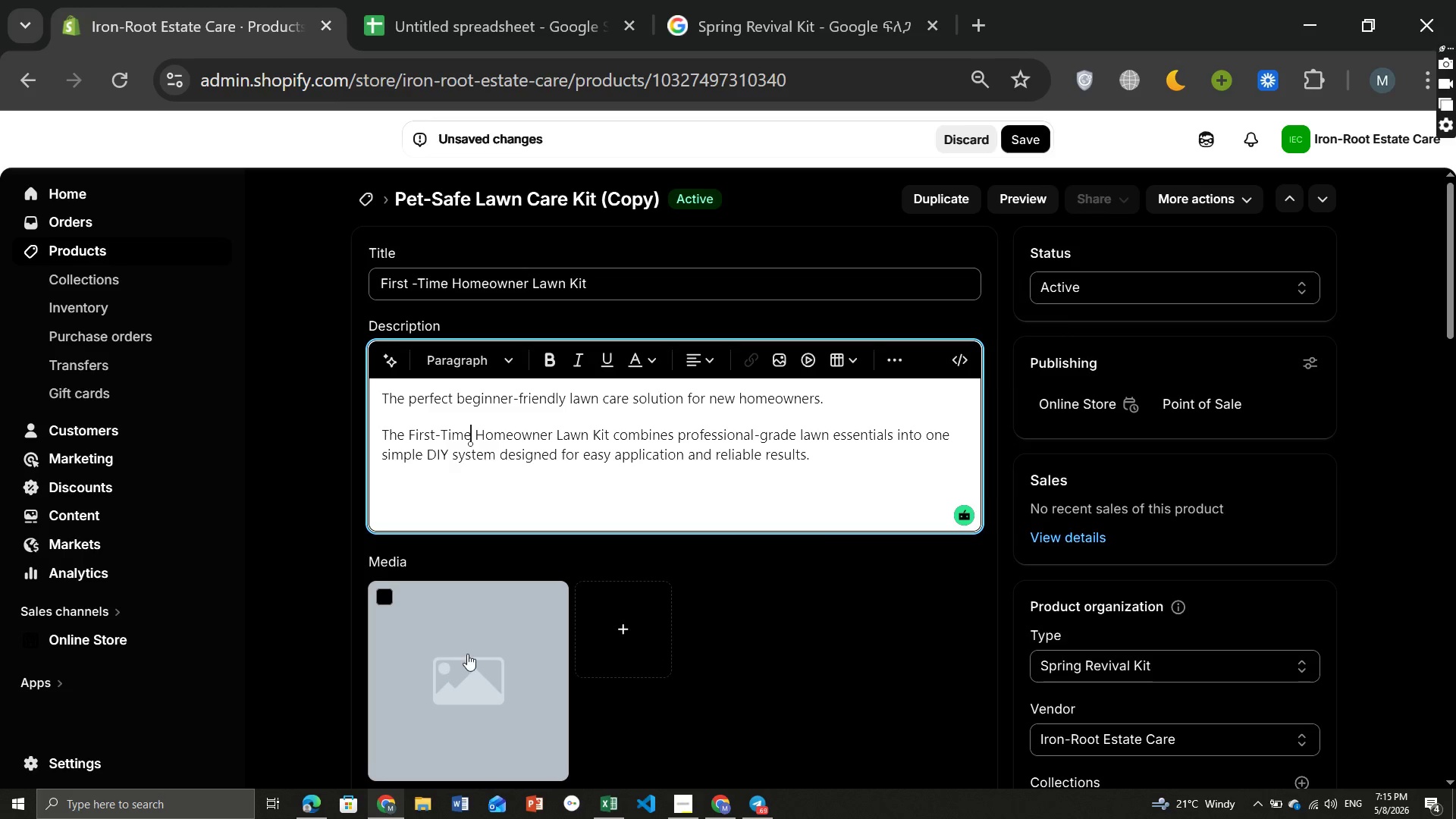 
wait(7.56)
 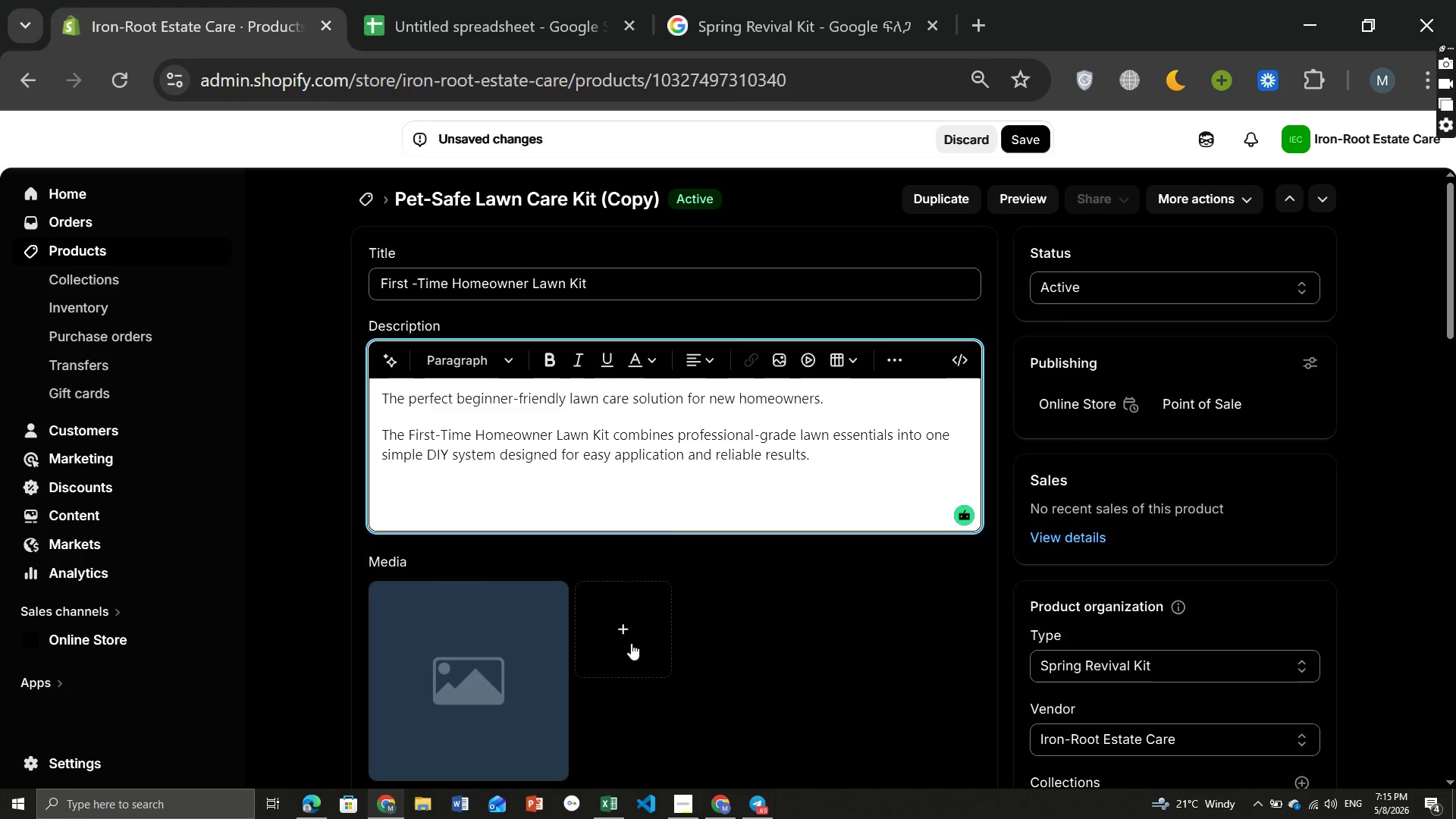 
left_click([433, 641])
 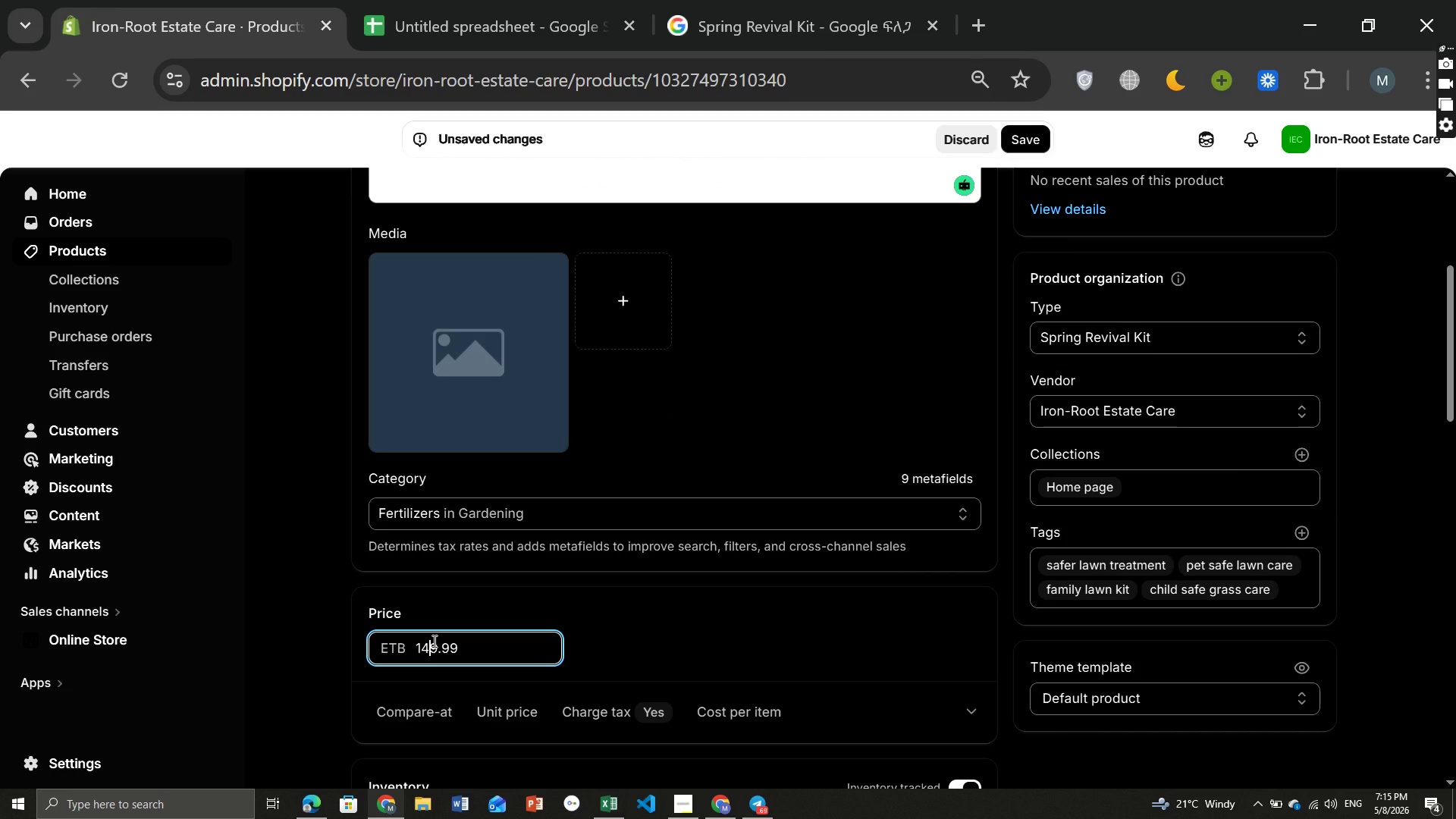 
key(Backspace)
 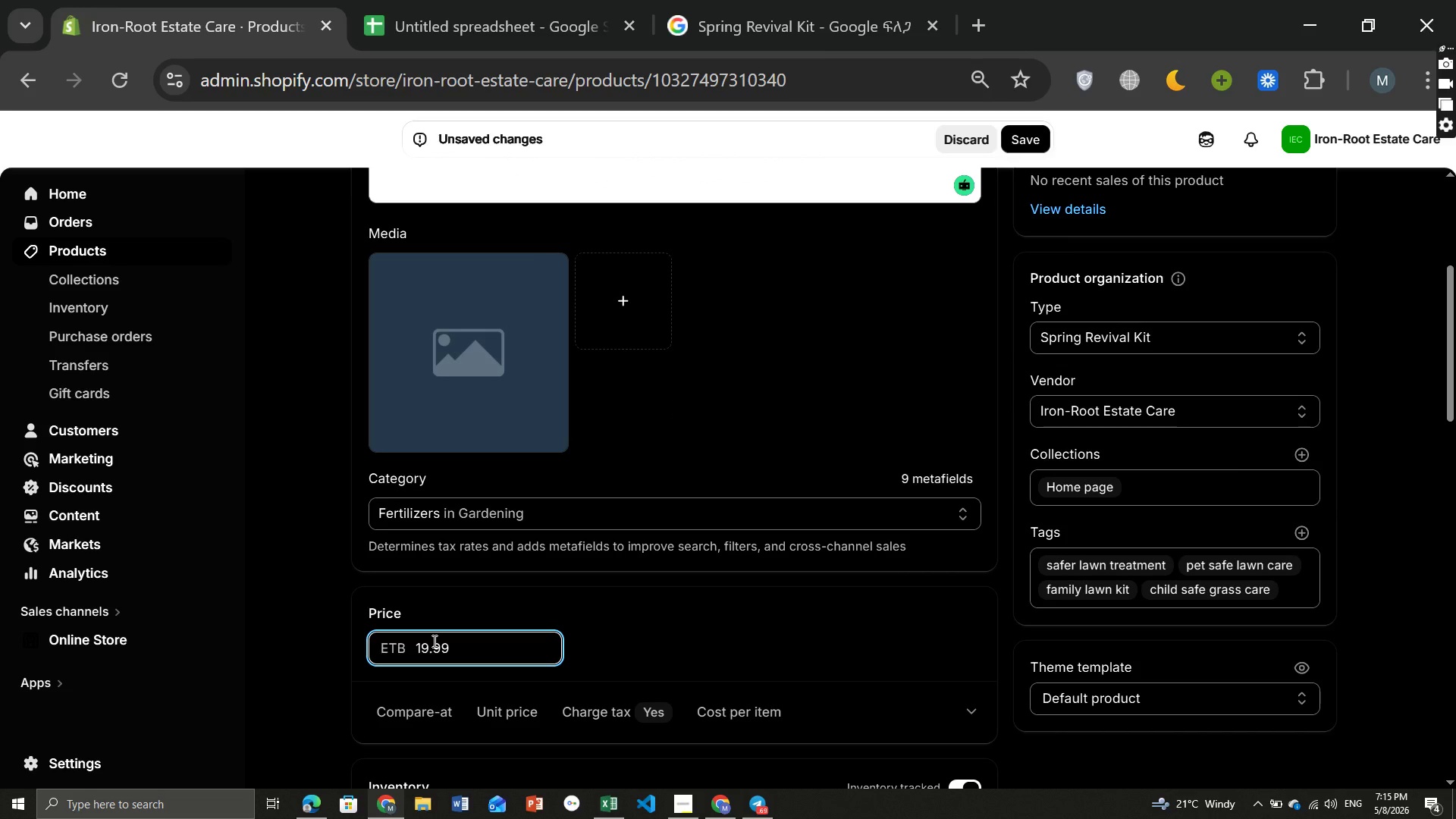 
key(2)
 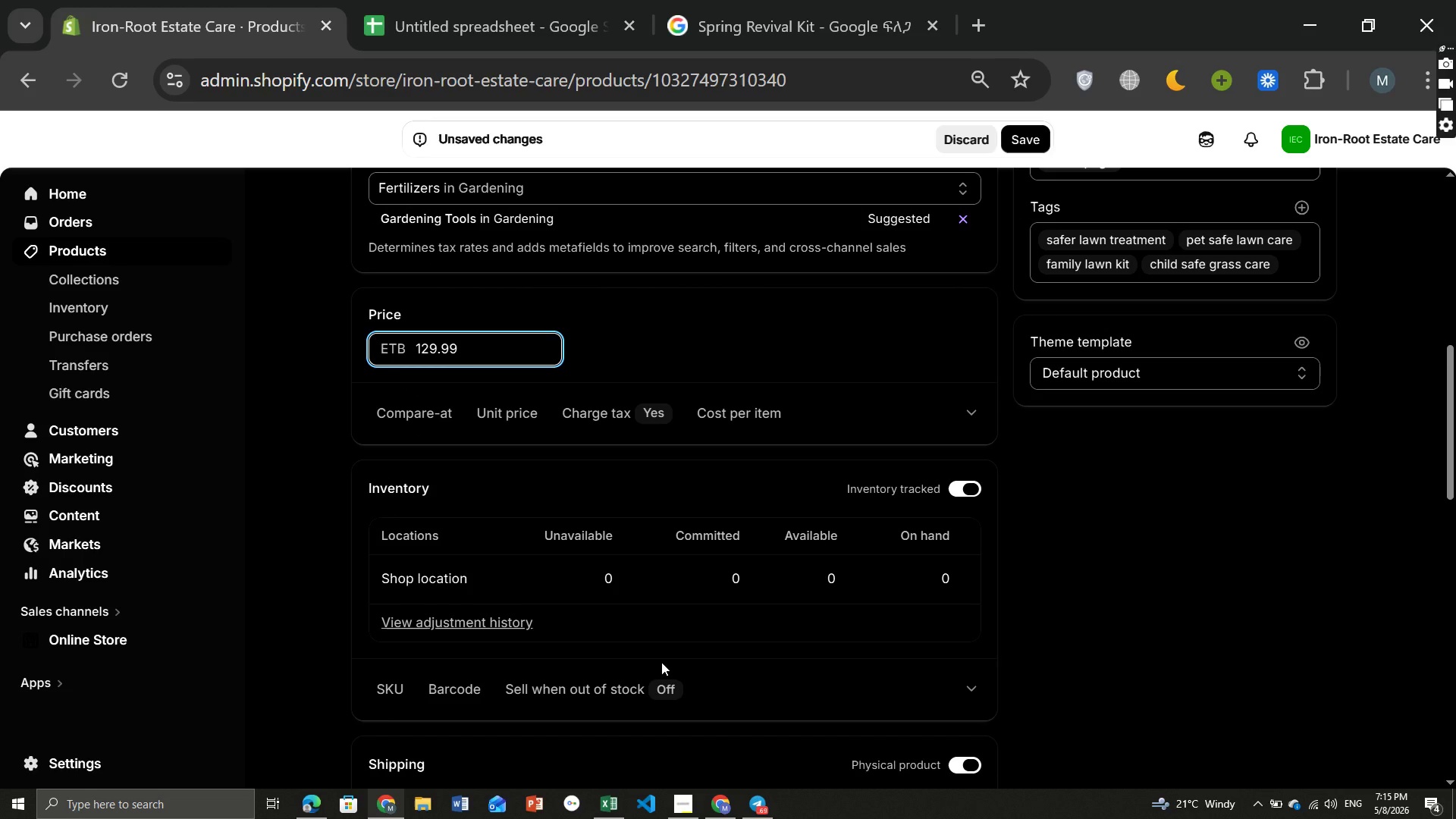 
wait(10.78)
 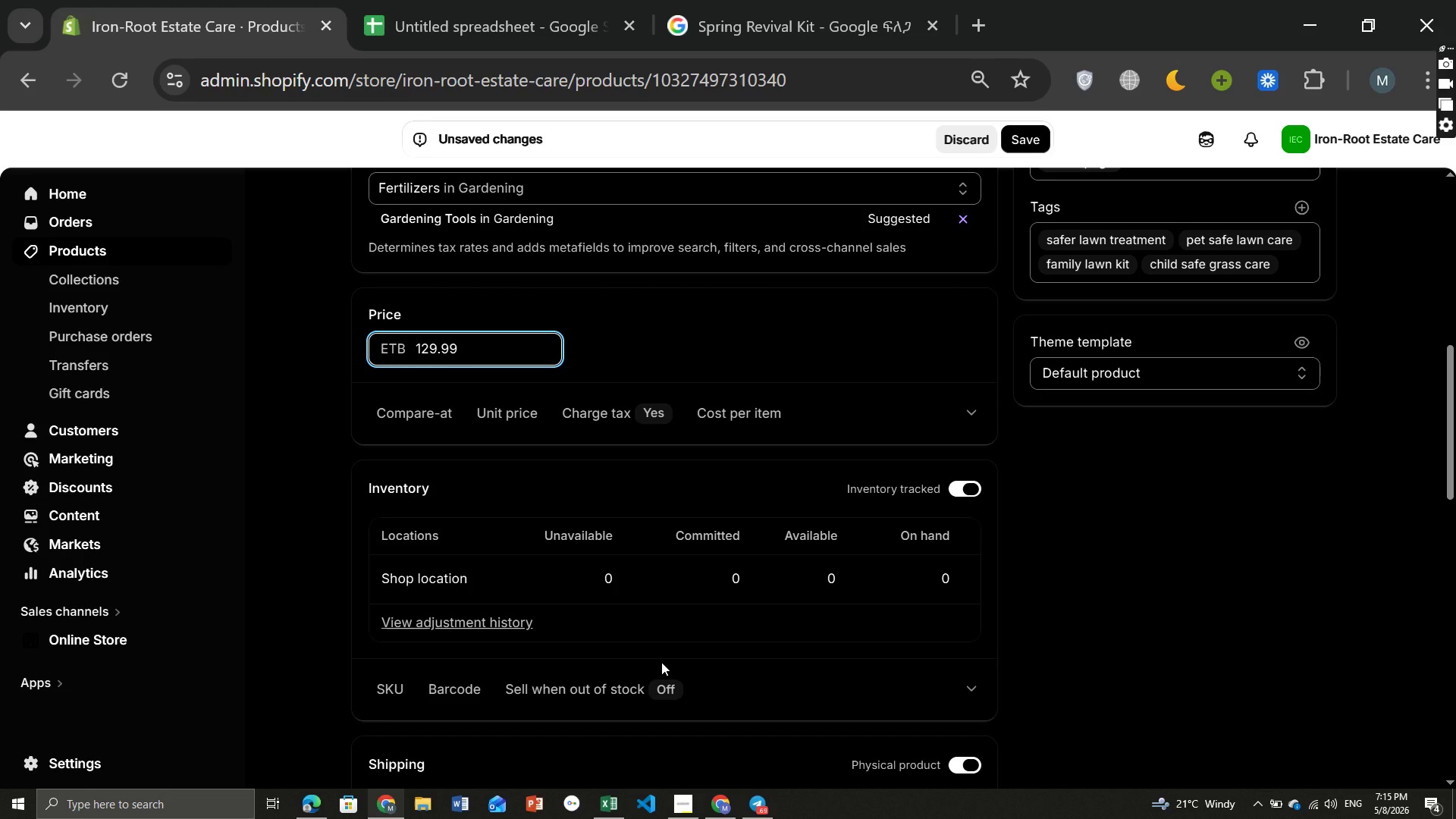 
left_click([1169, 472])
 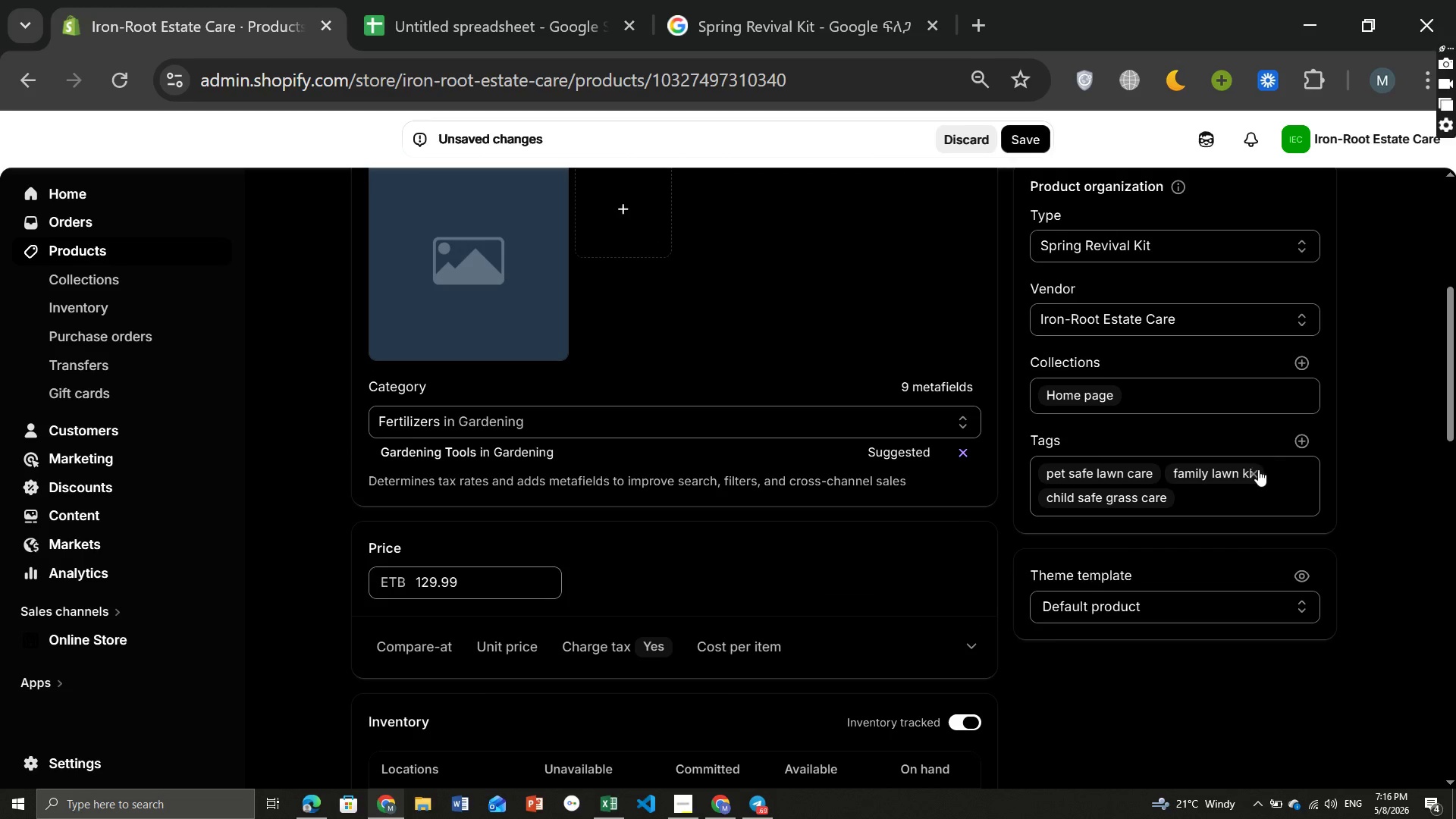 
left_click([1257, 469])
 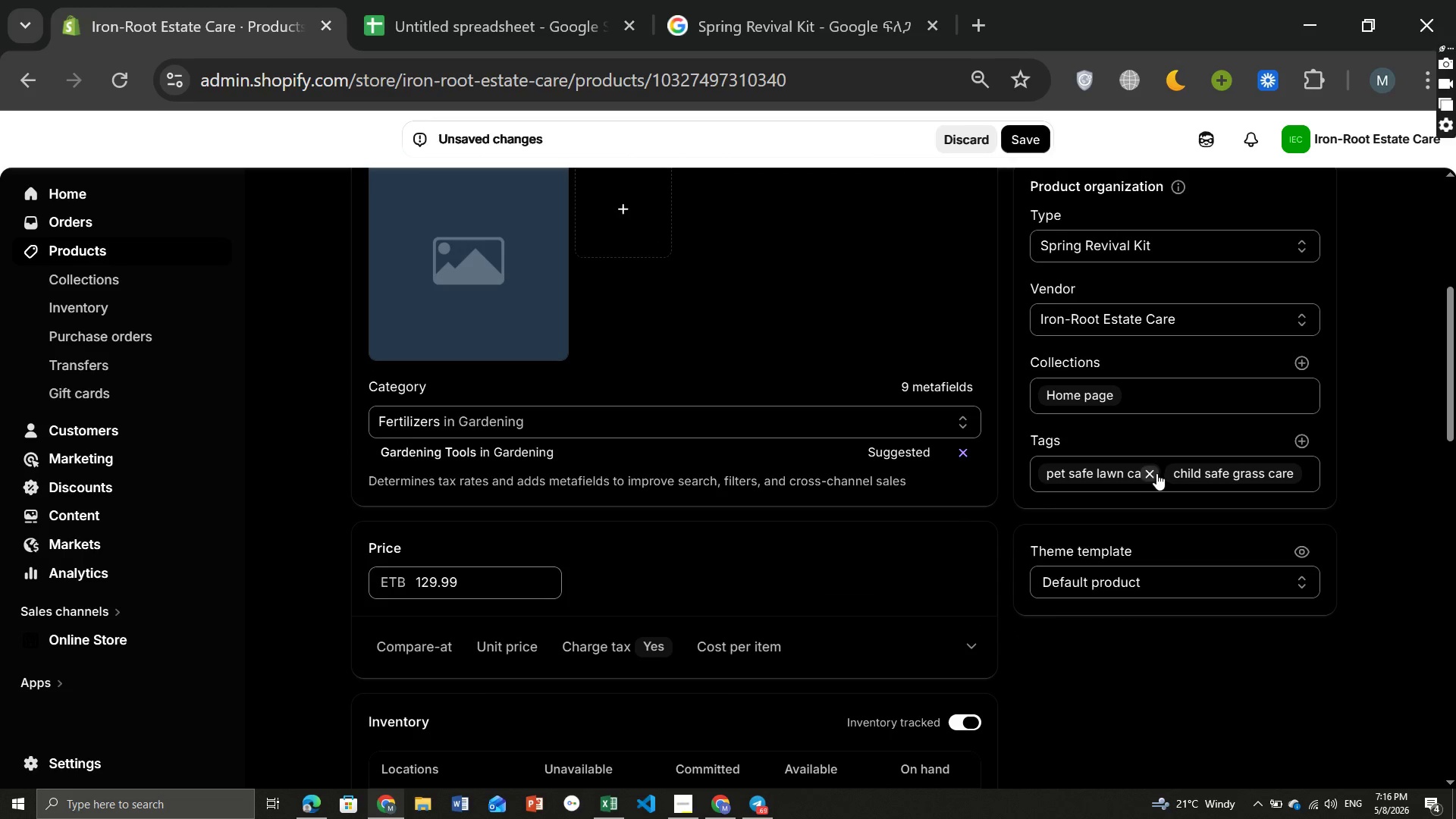 
left_click([1151, 472])
 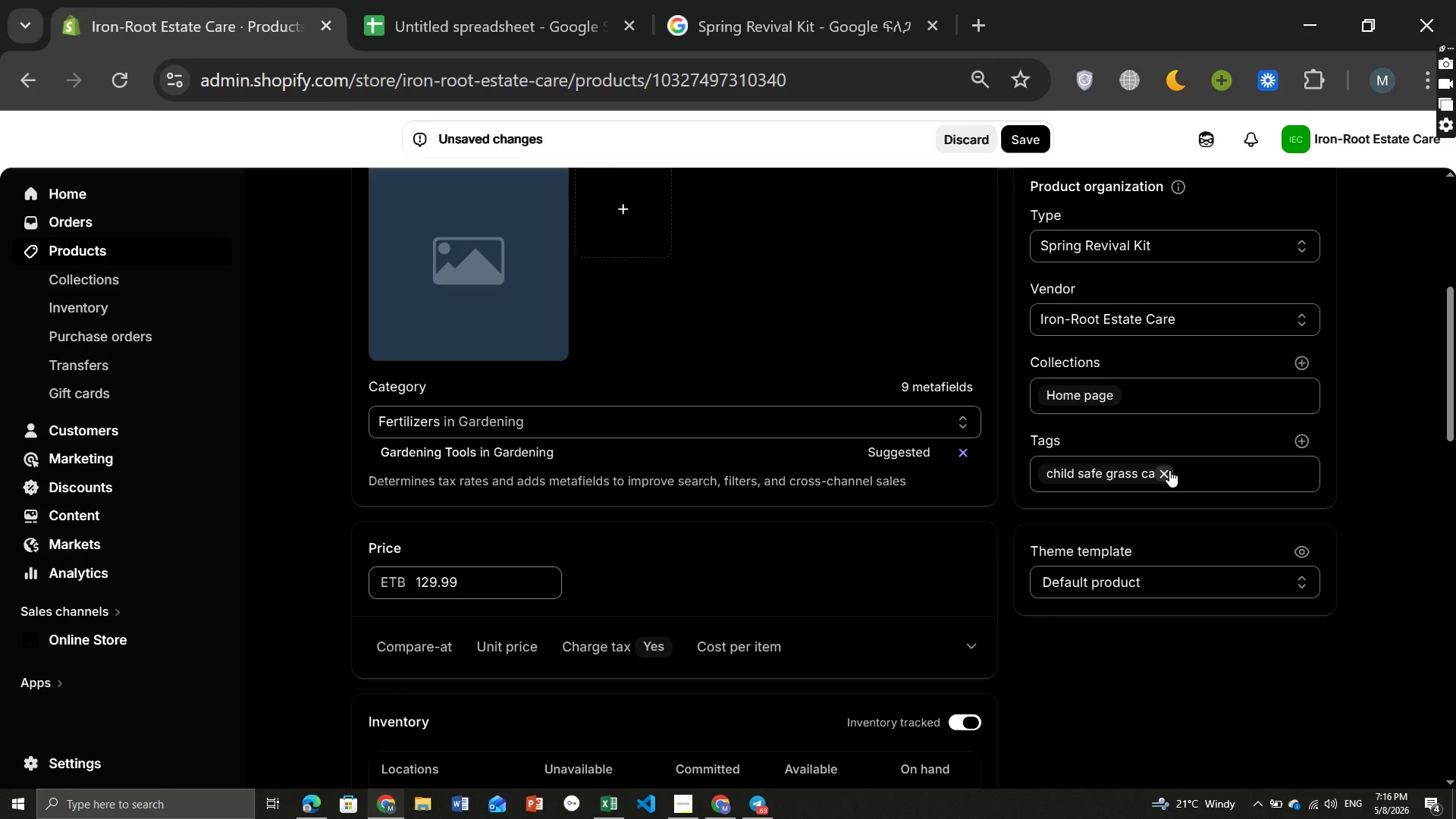 
left_click([1166, 470])
 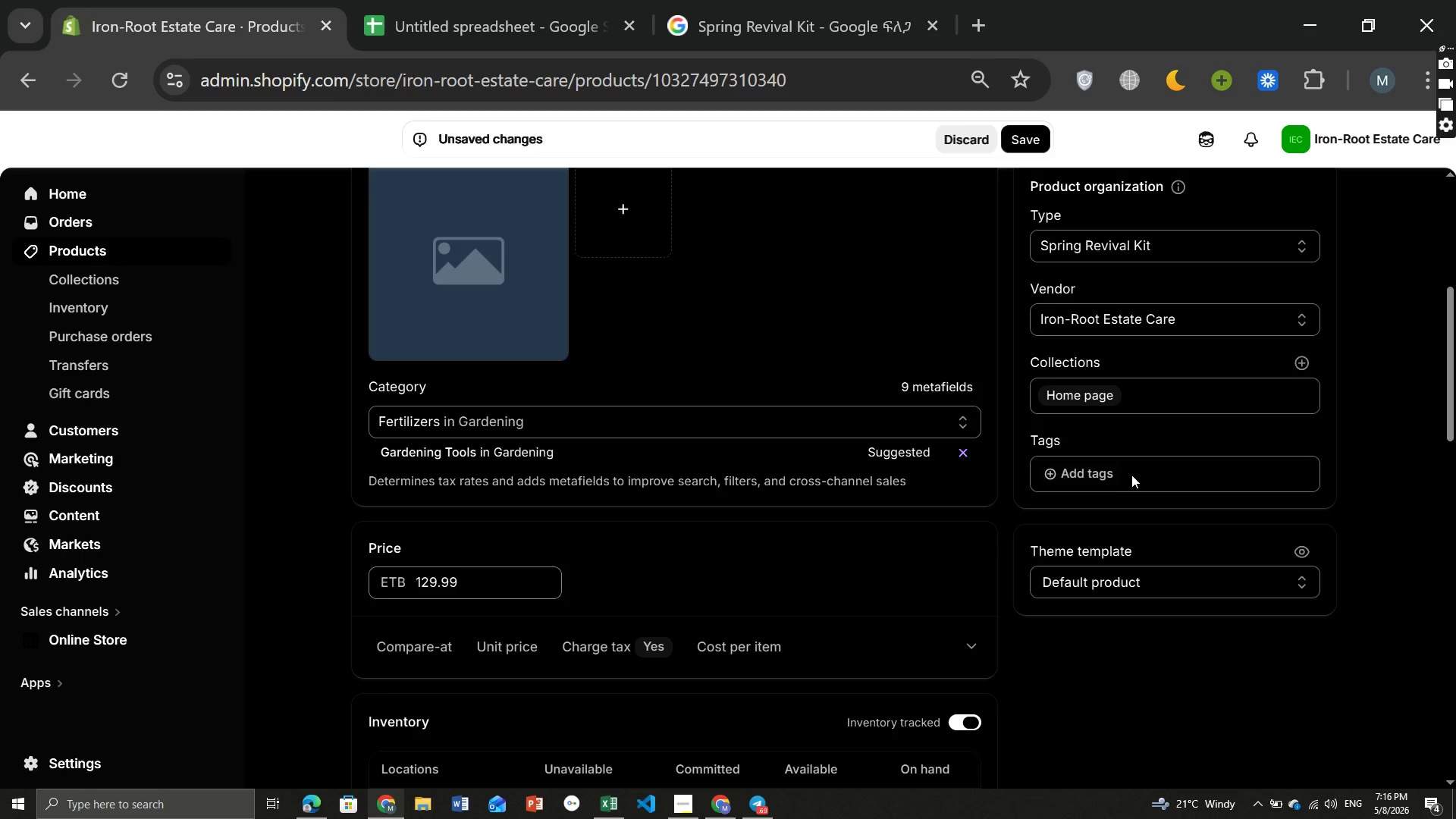 
left_click([1106, 471])
 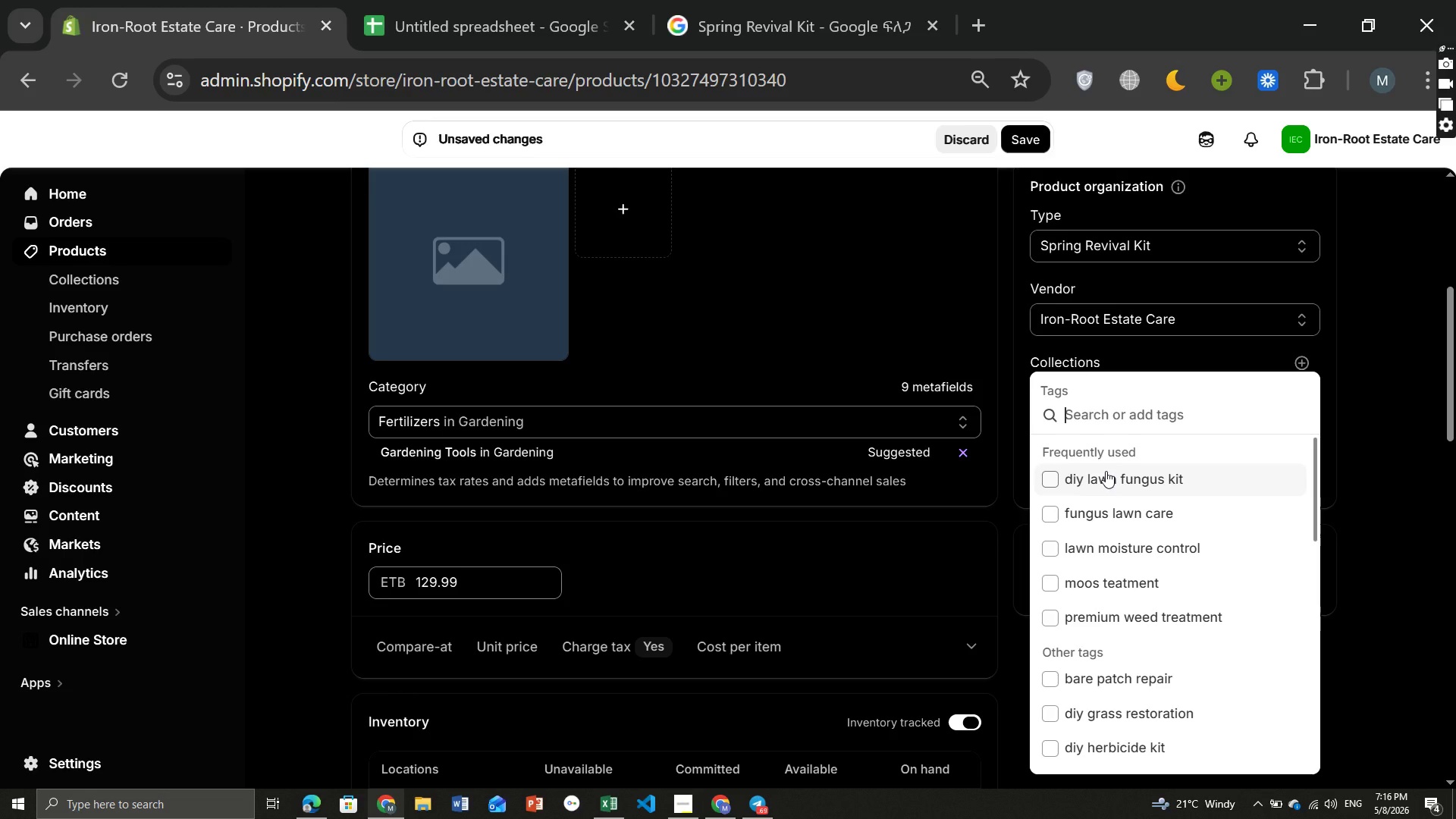 
wait(6.24)
 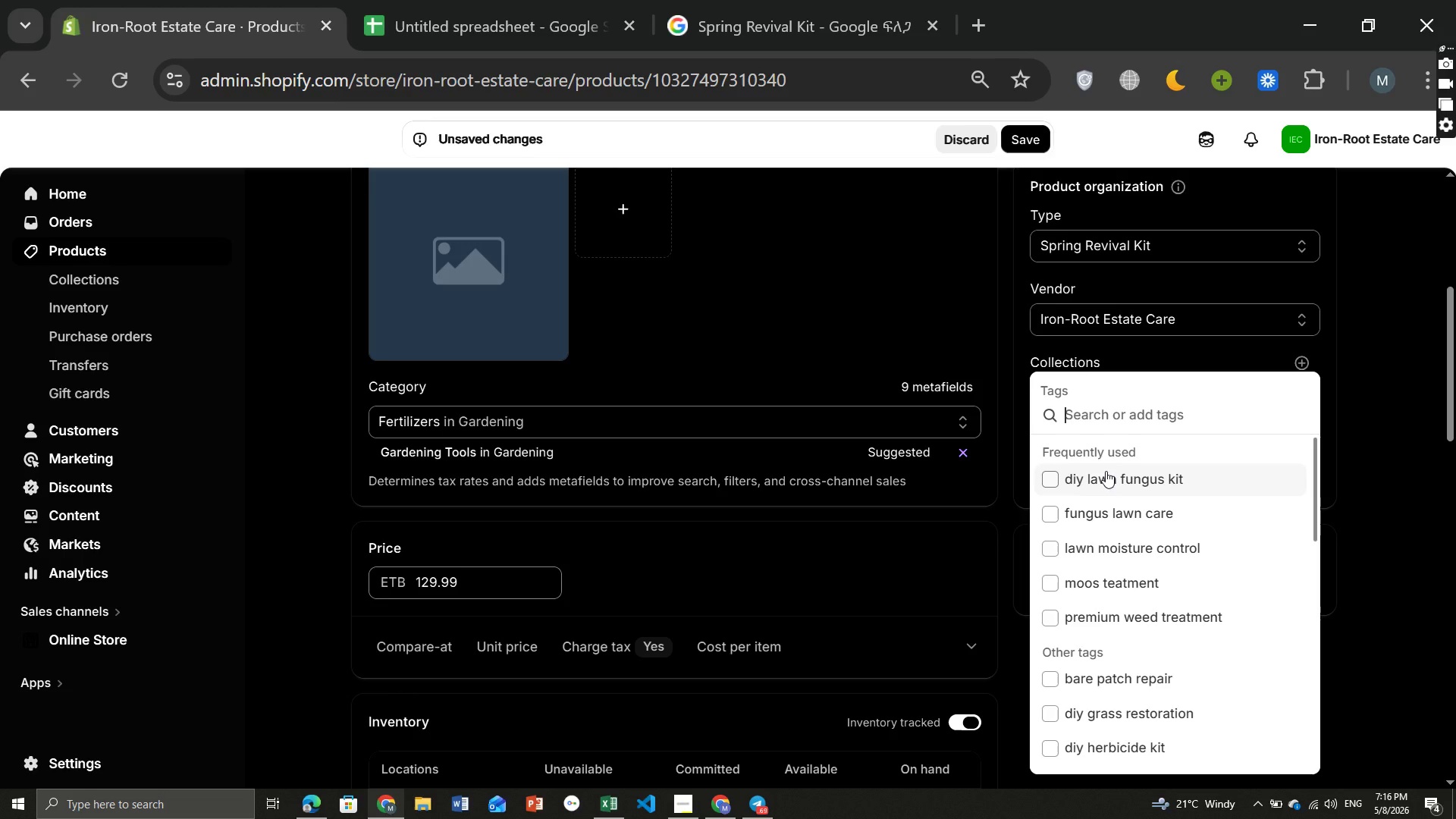 
type(beginner lawn care, homeowner lawn kit easy lawn maintenance, diy lawn starter kit)
 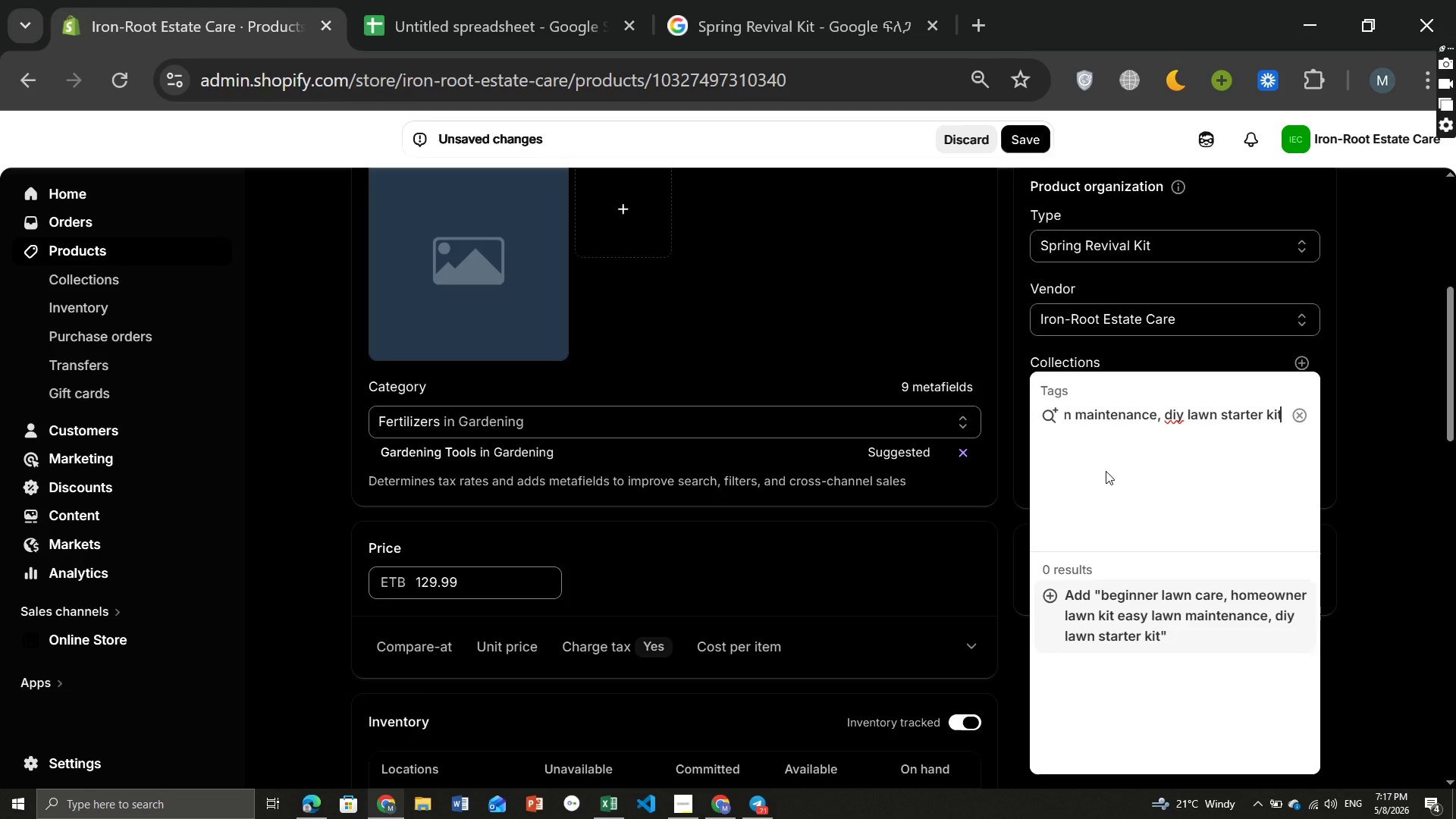 
key(Enter)
 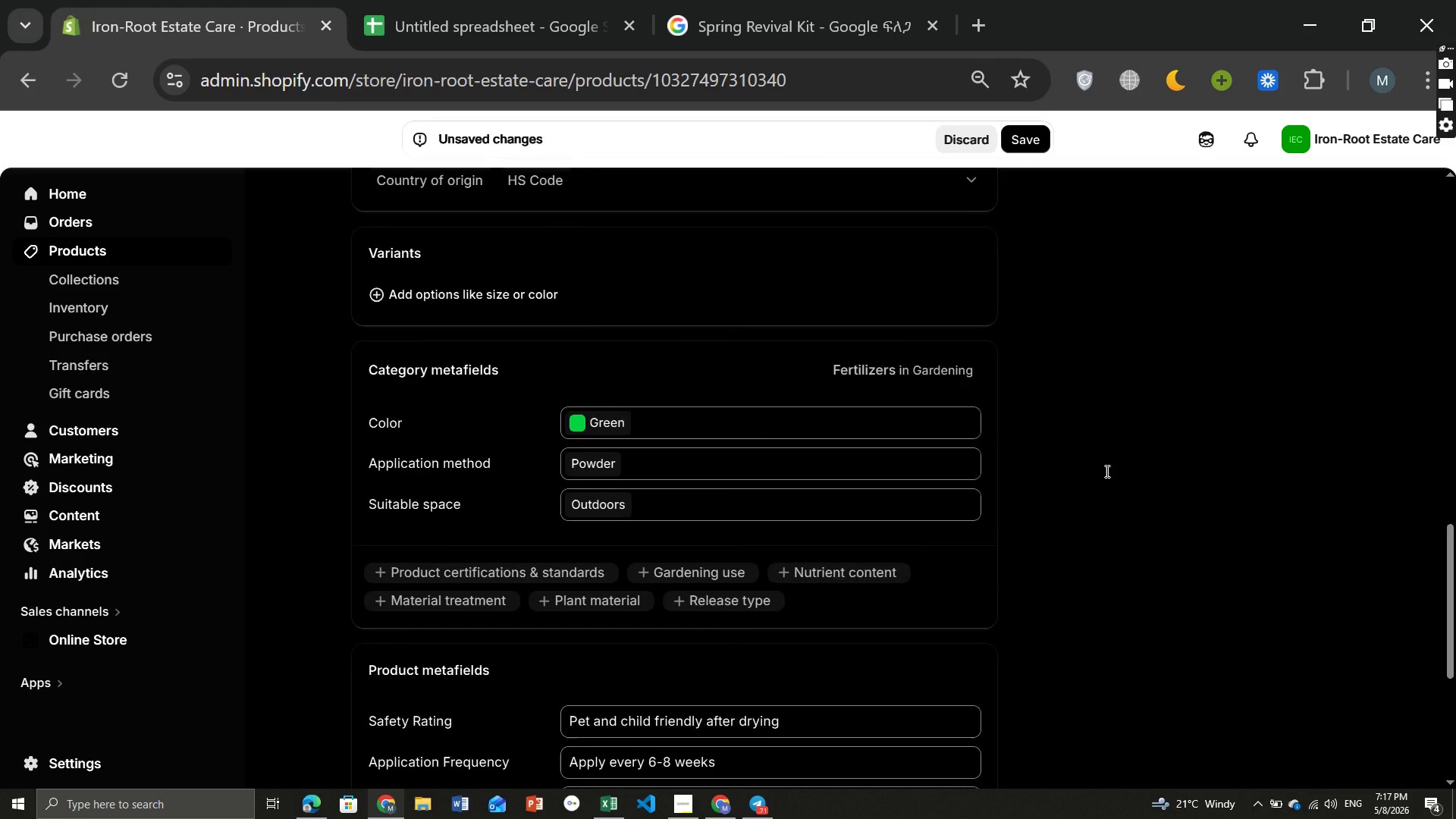 
wait(6.75)
 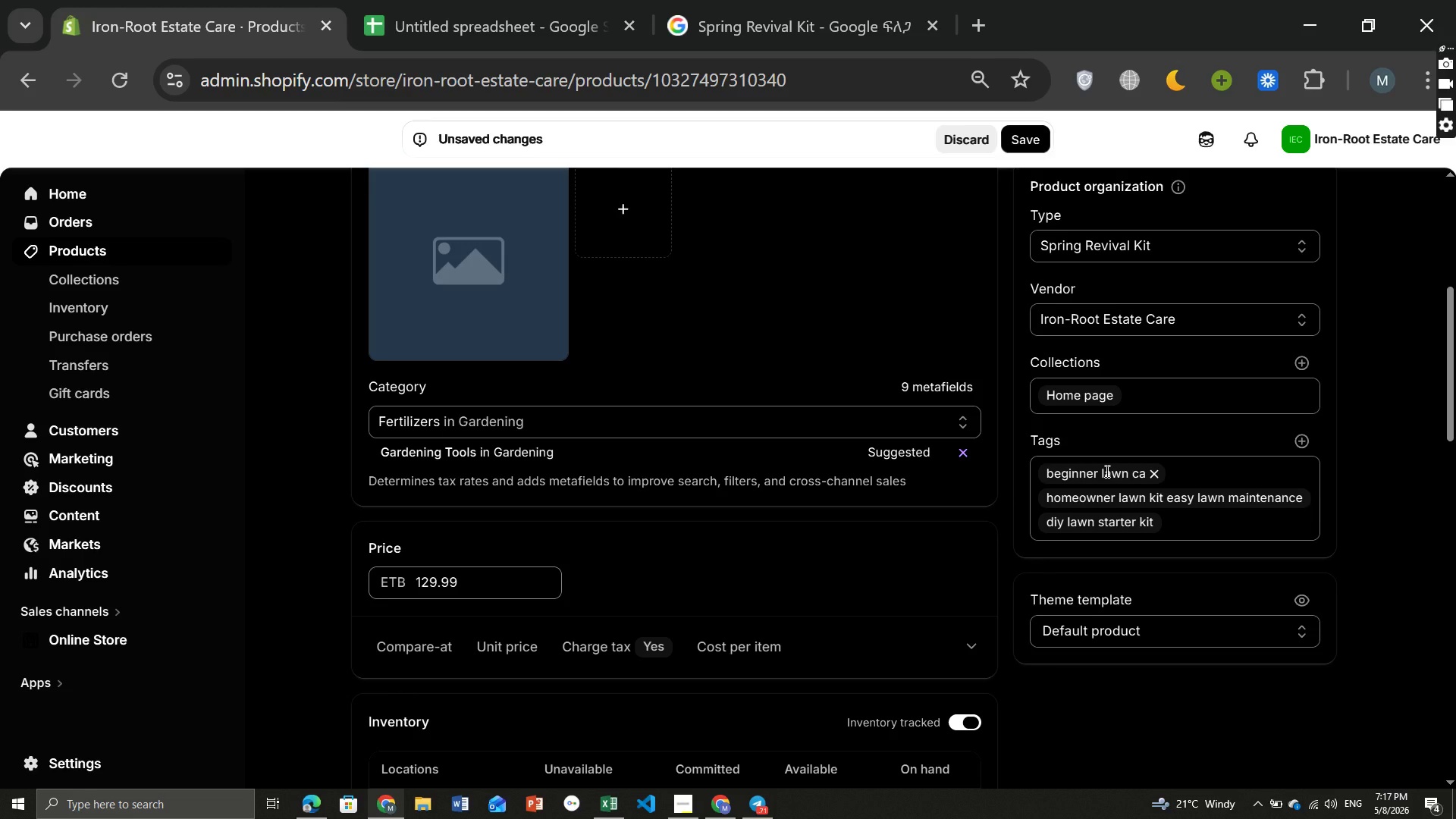 
left_click([970, 549])
 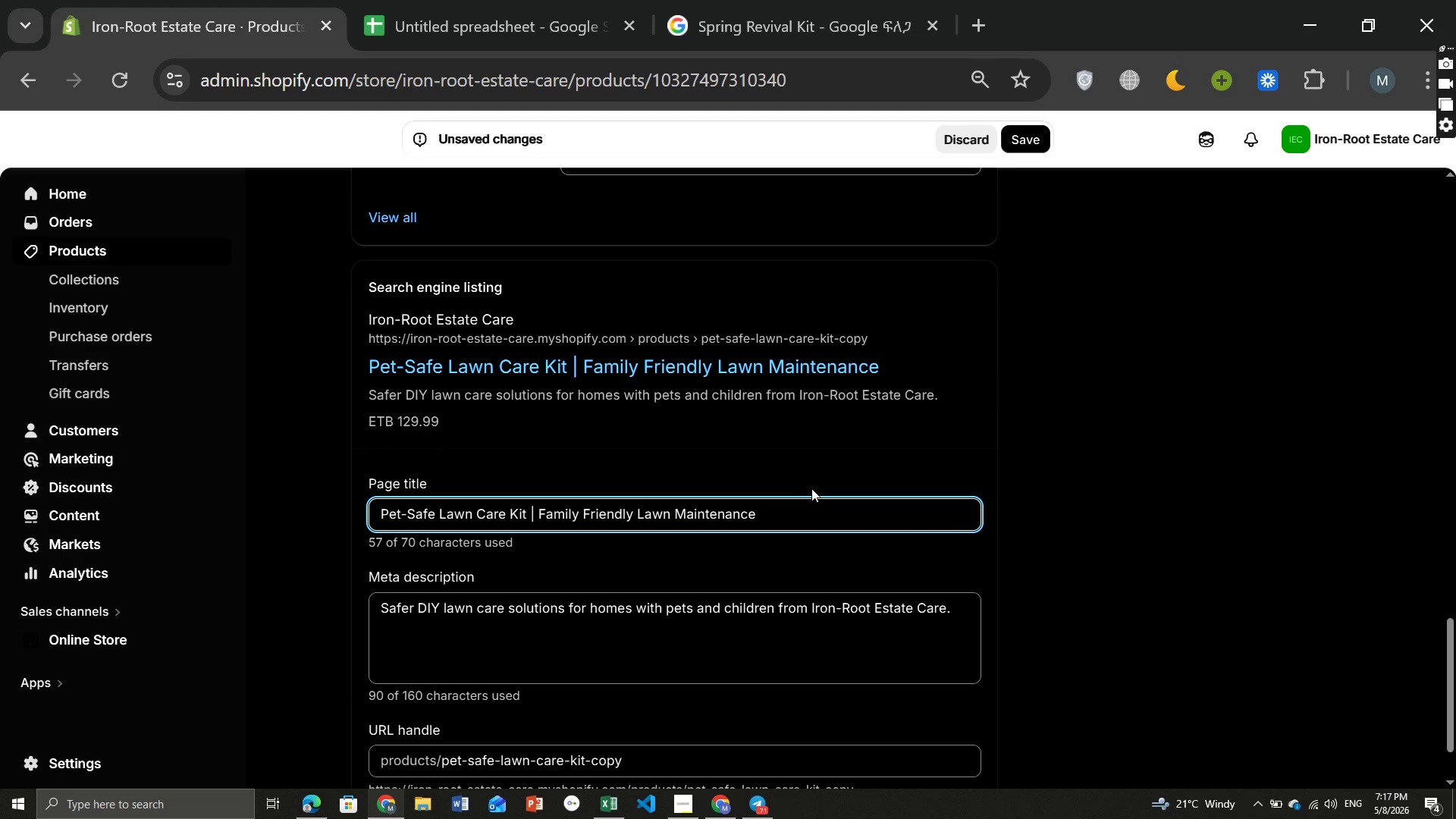 
left_click([793, 507])
 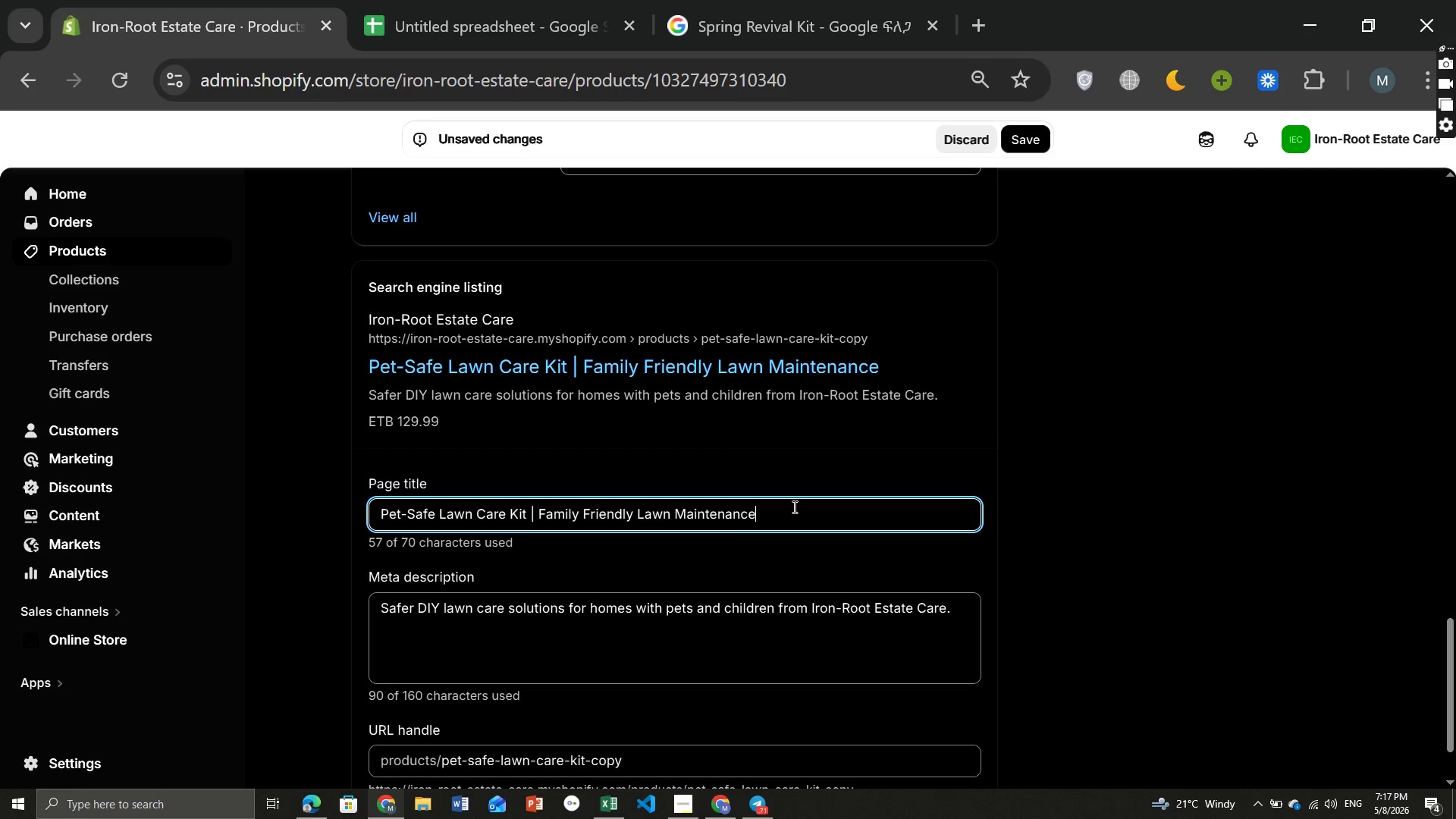 
key(Control+ControlLeft)
 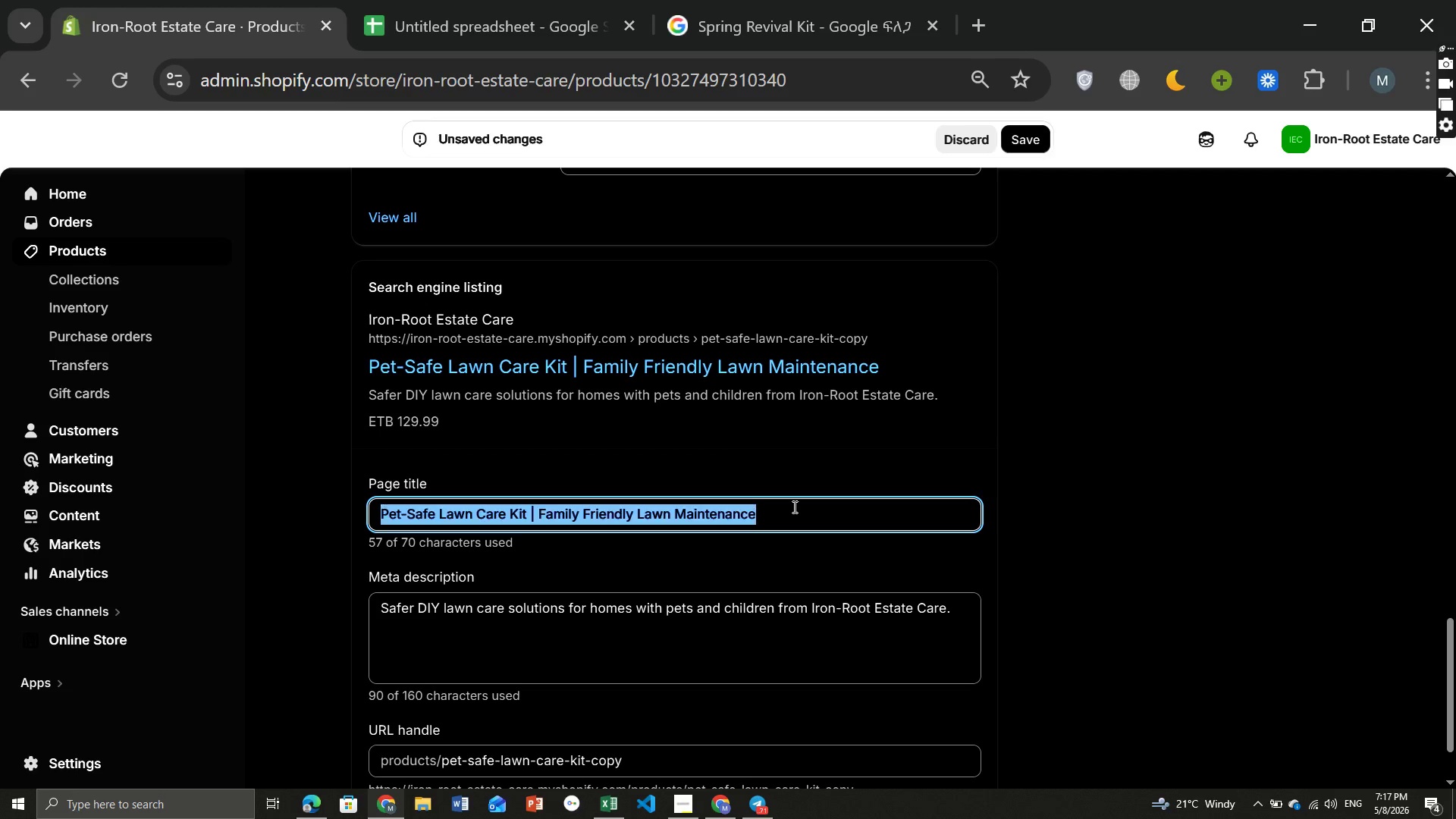 
key(Control+A)
 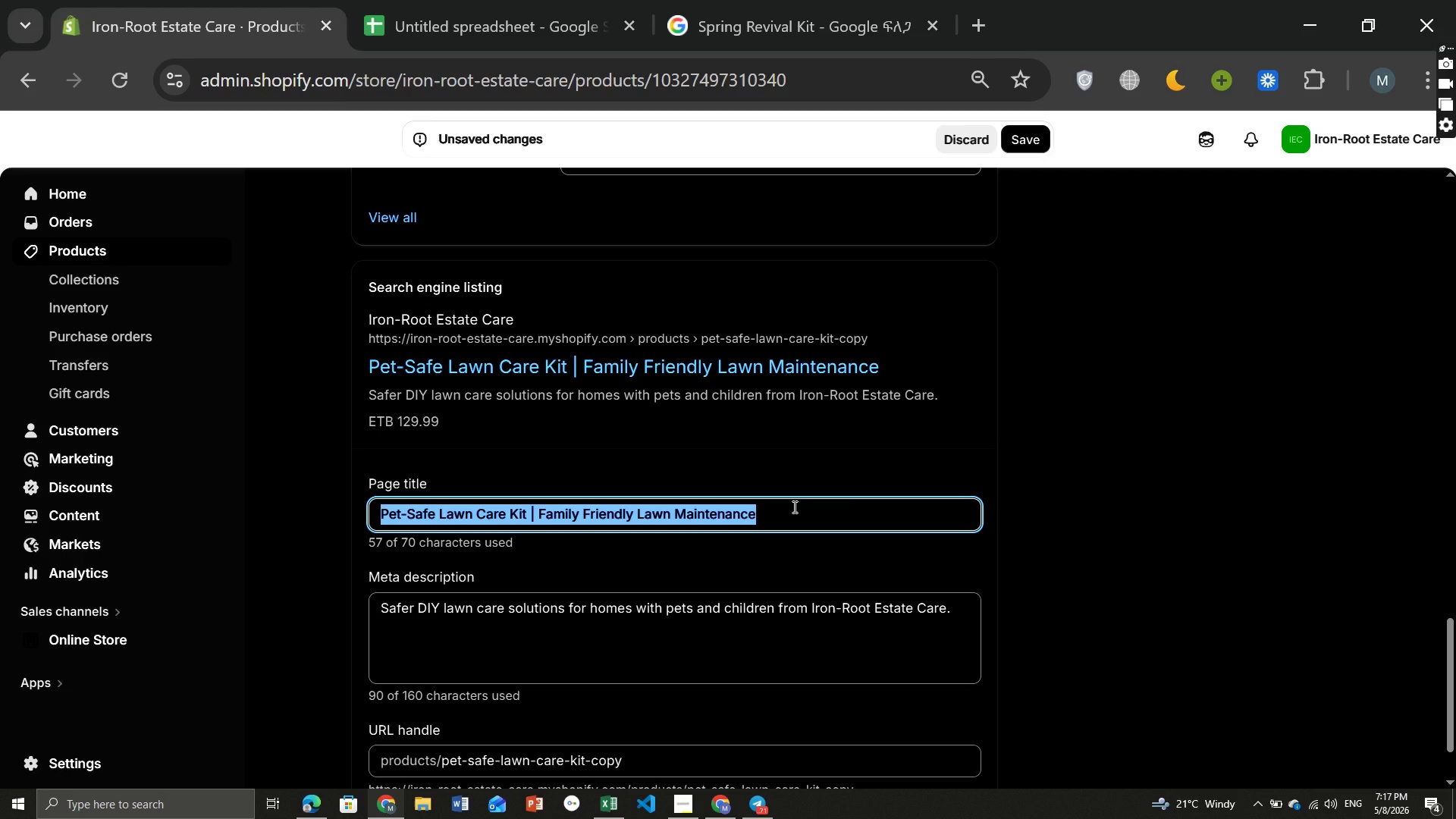 
key(Backspace)
type(Fist)
key(Backspace)
key(Backspace)
type(rst-Time Homeowner )
 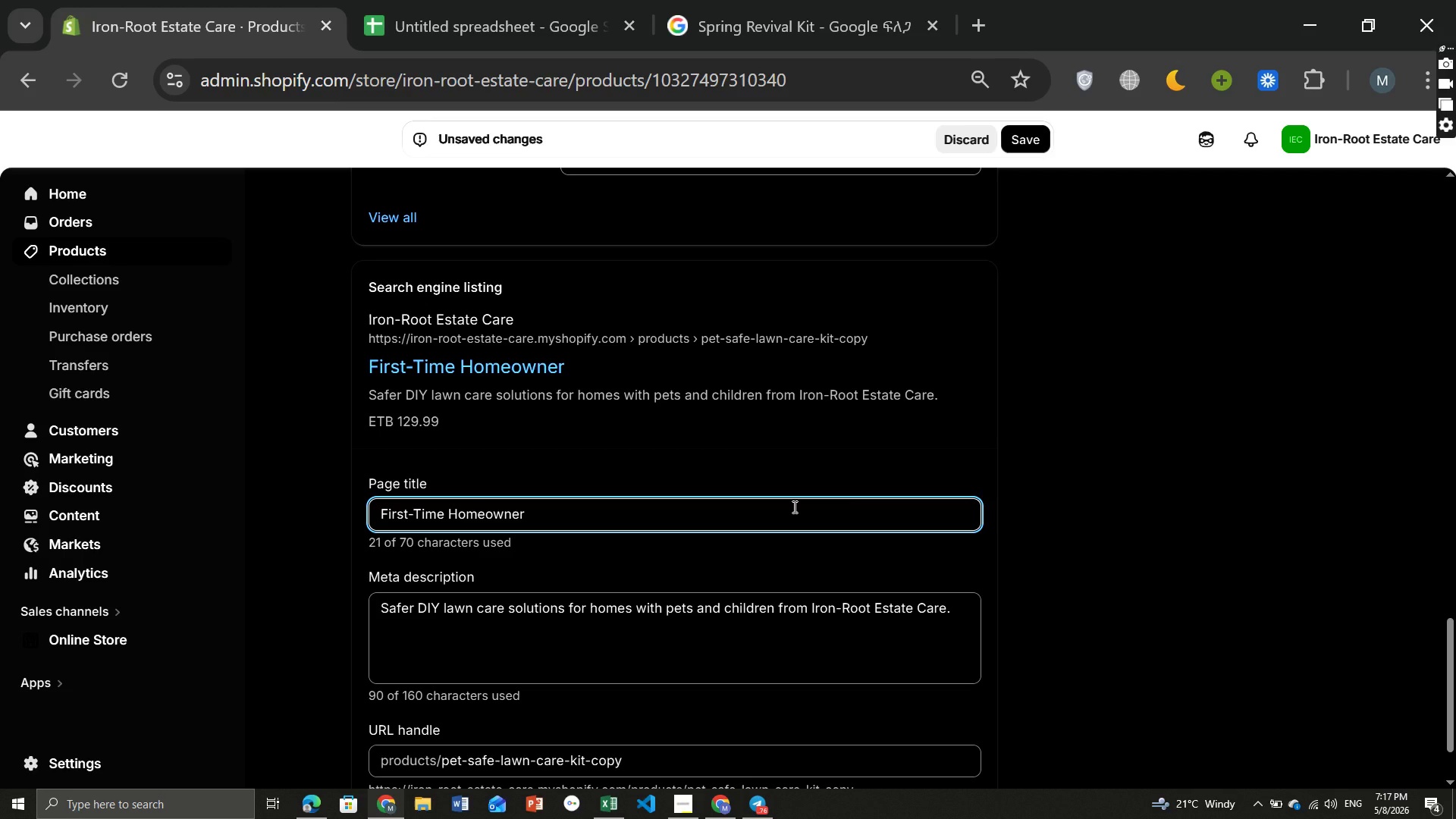 
wait(6.51)
 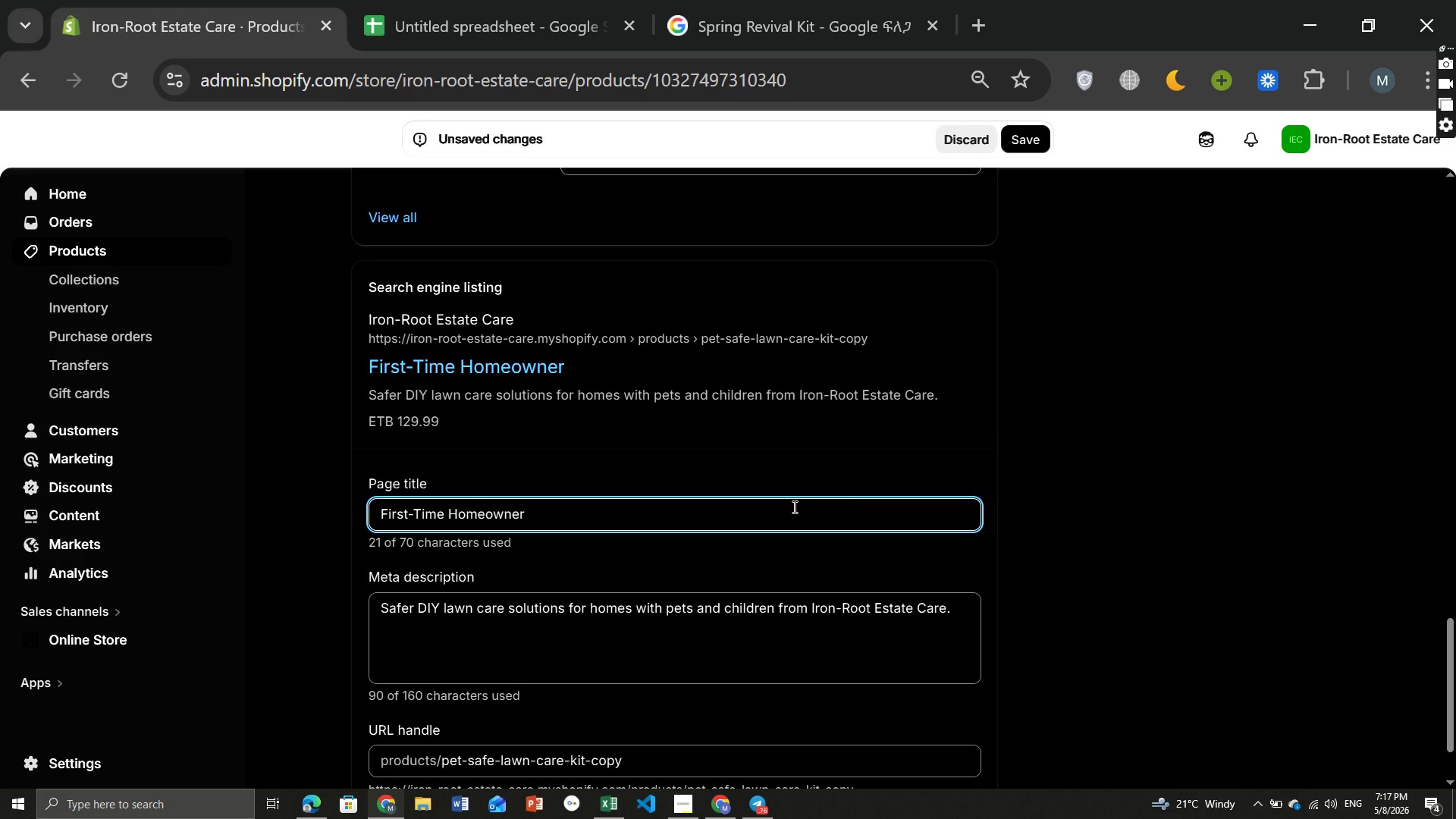 
type(Lawn Kit Easy DIY Lawn Care)
 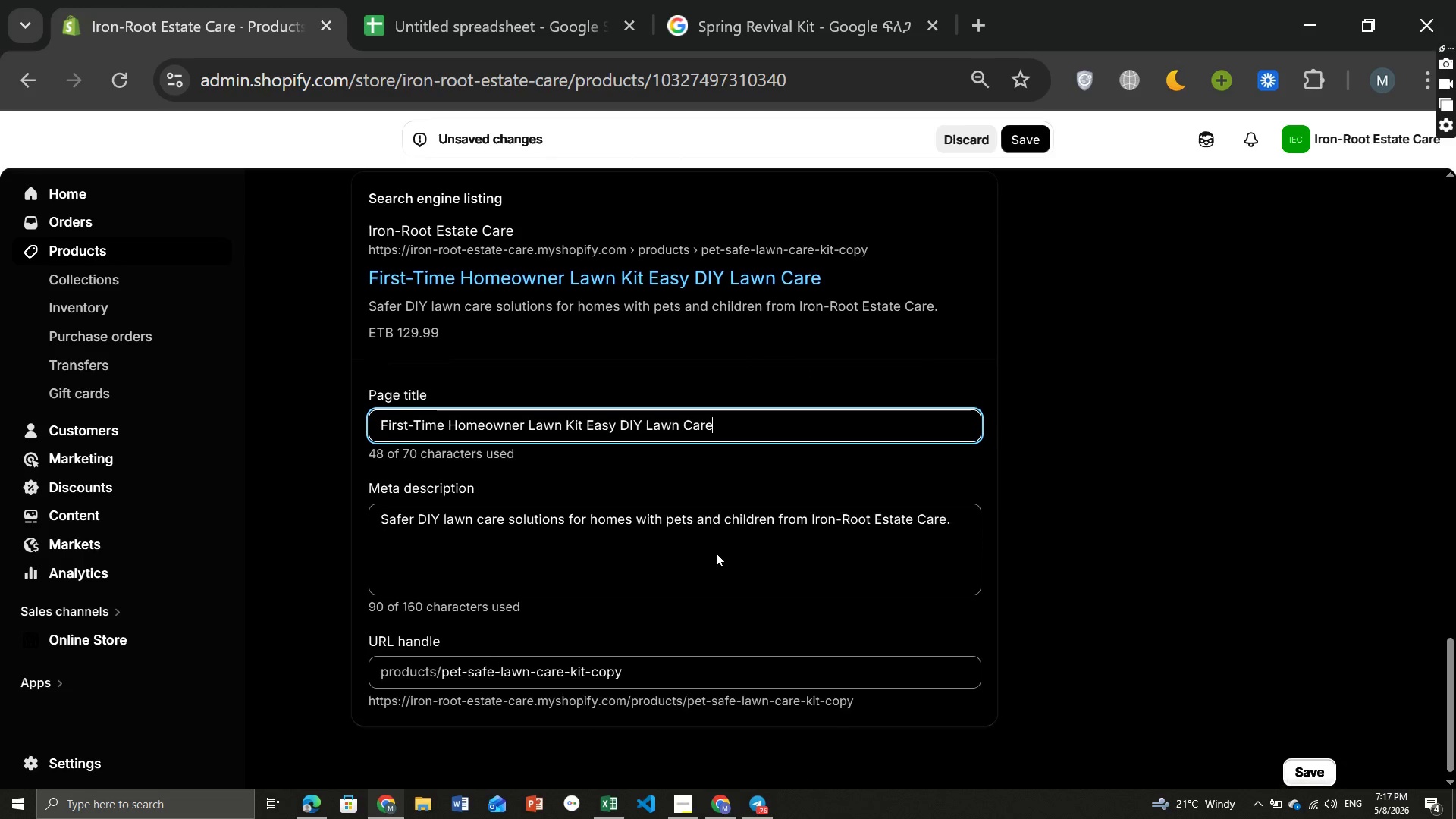 
left_click([592, 538])
 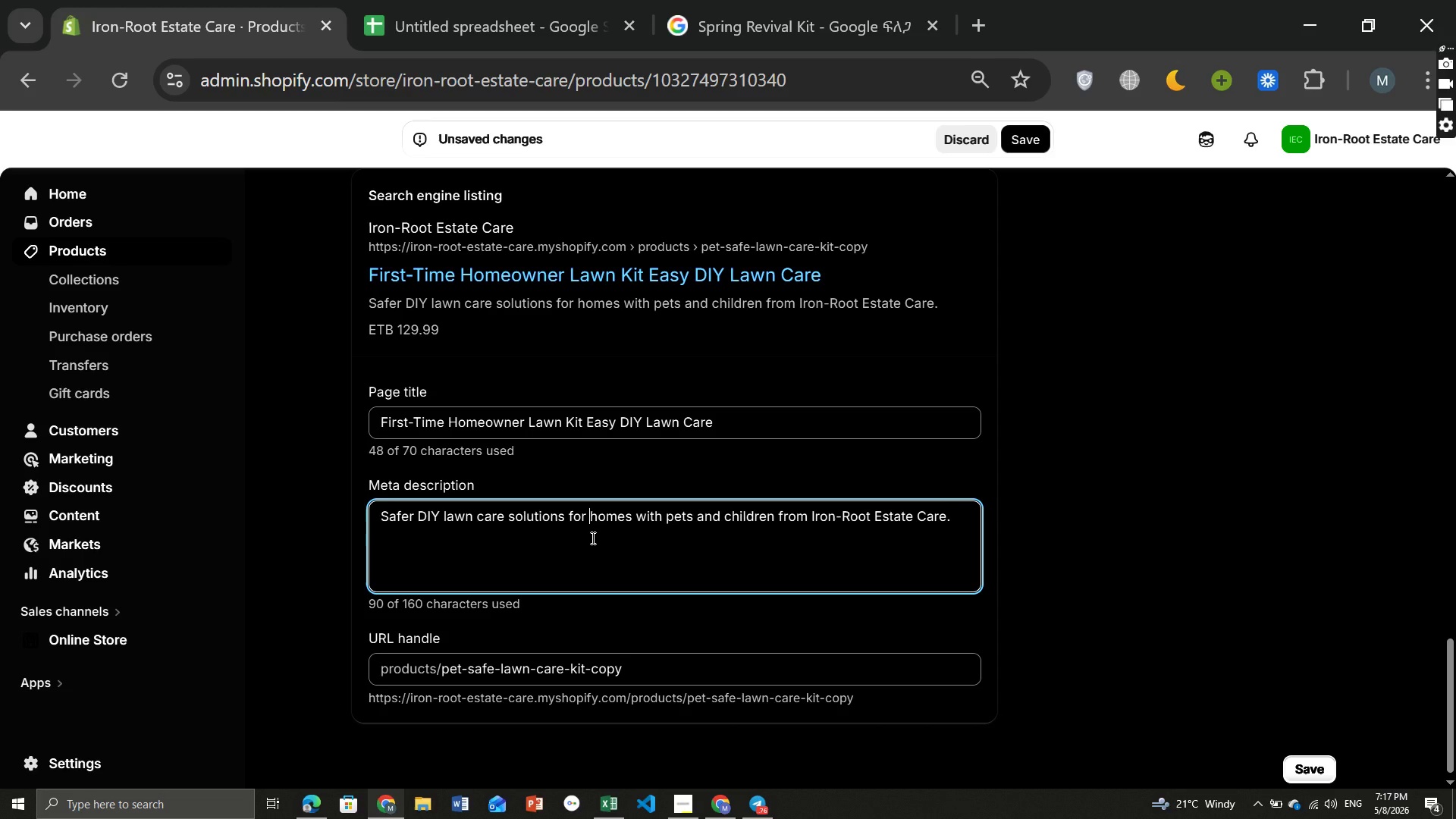 
key(Control+ControlLeft)
 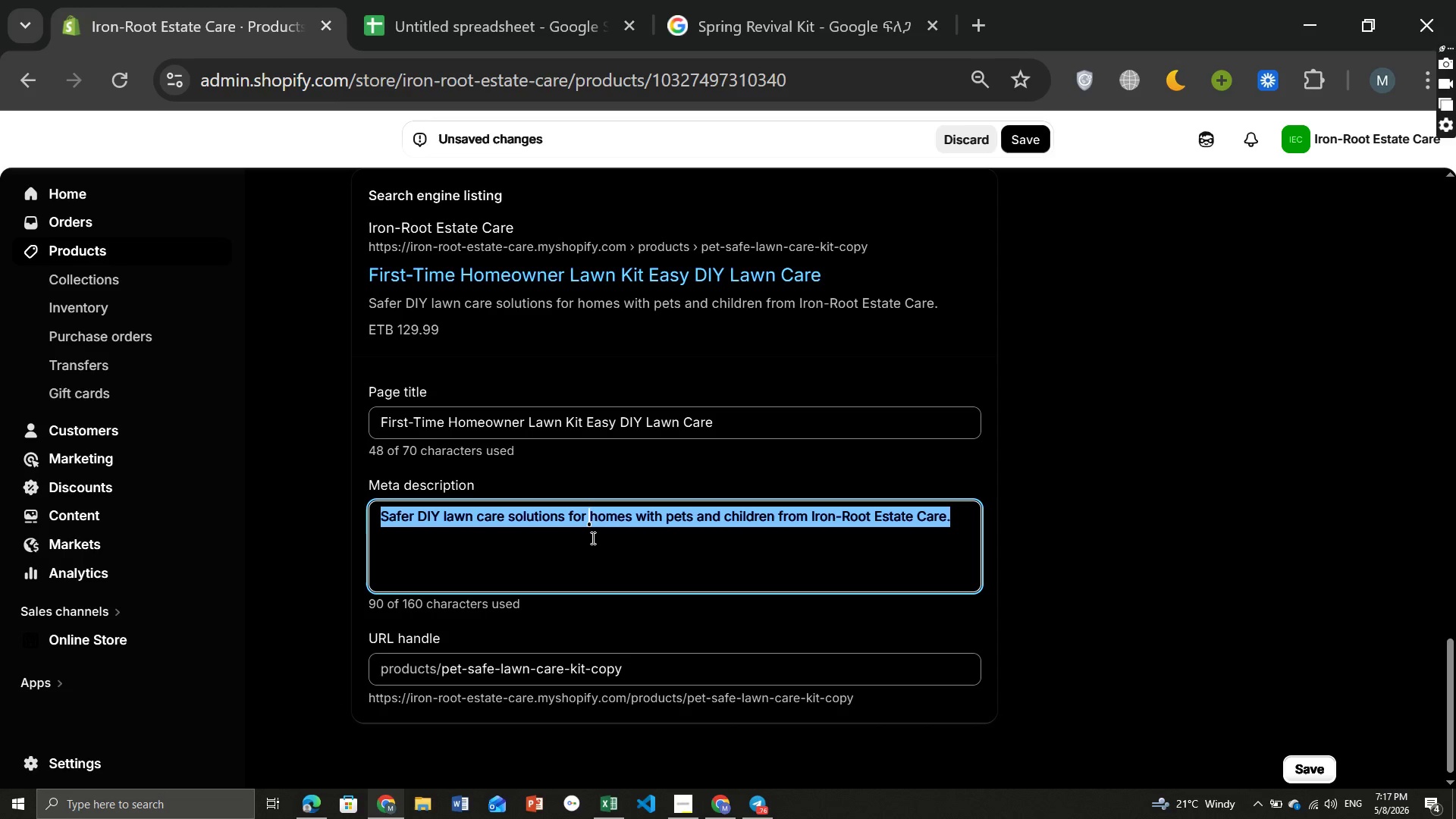 
key(Control+A)
 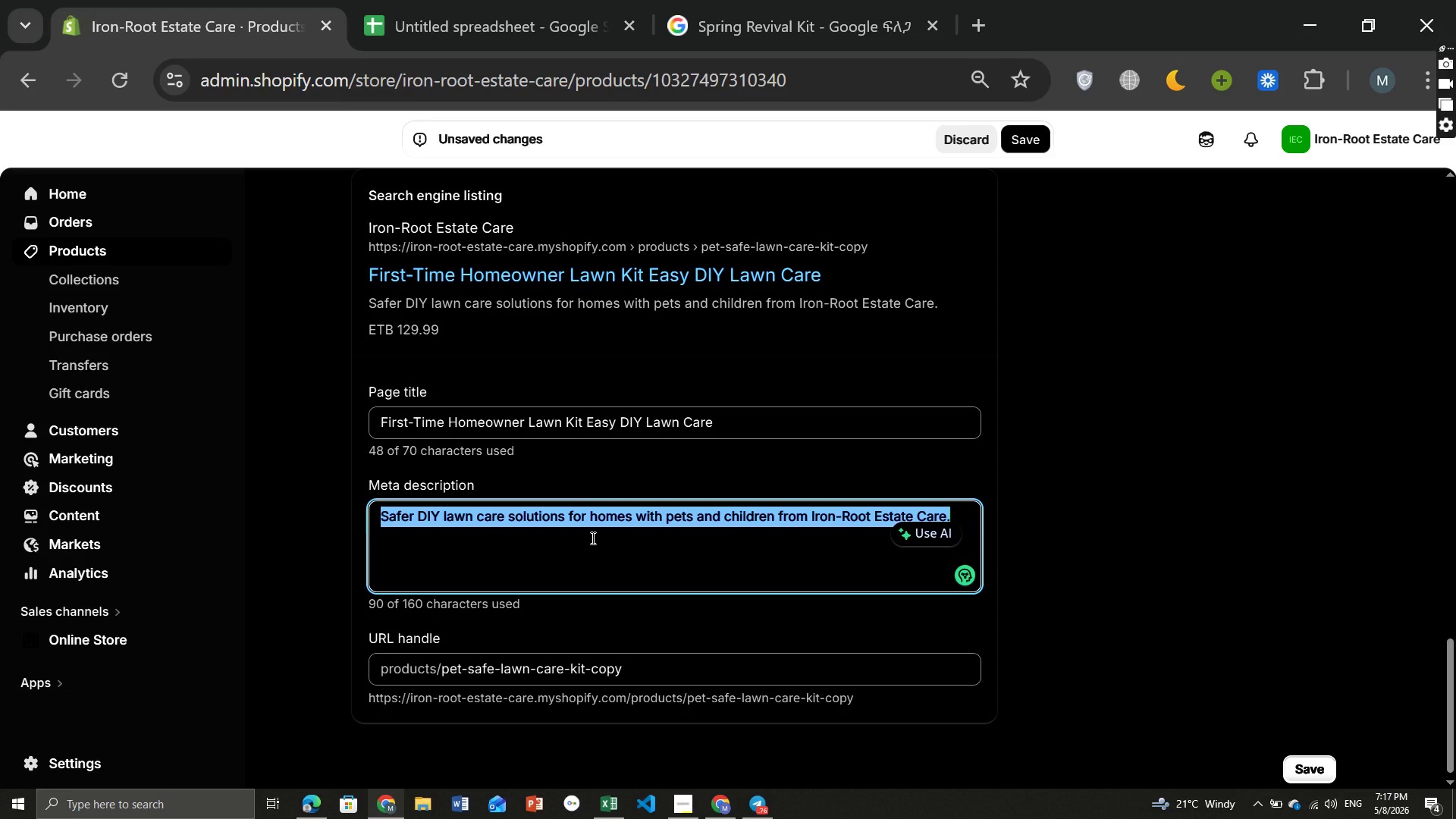 
key(Backspace)
 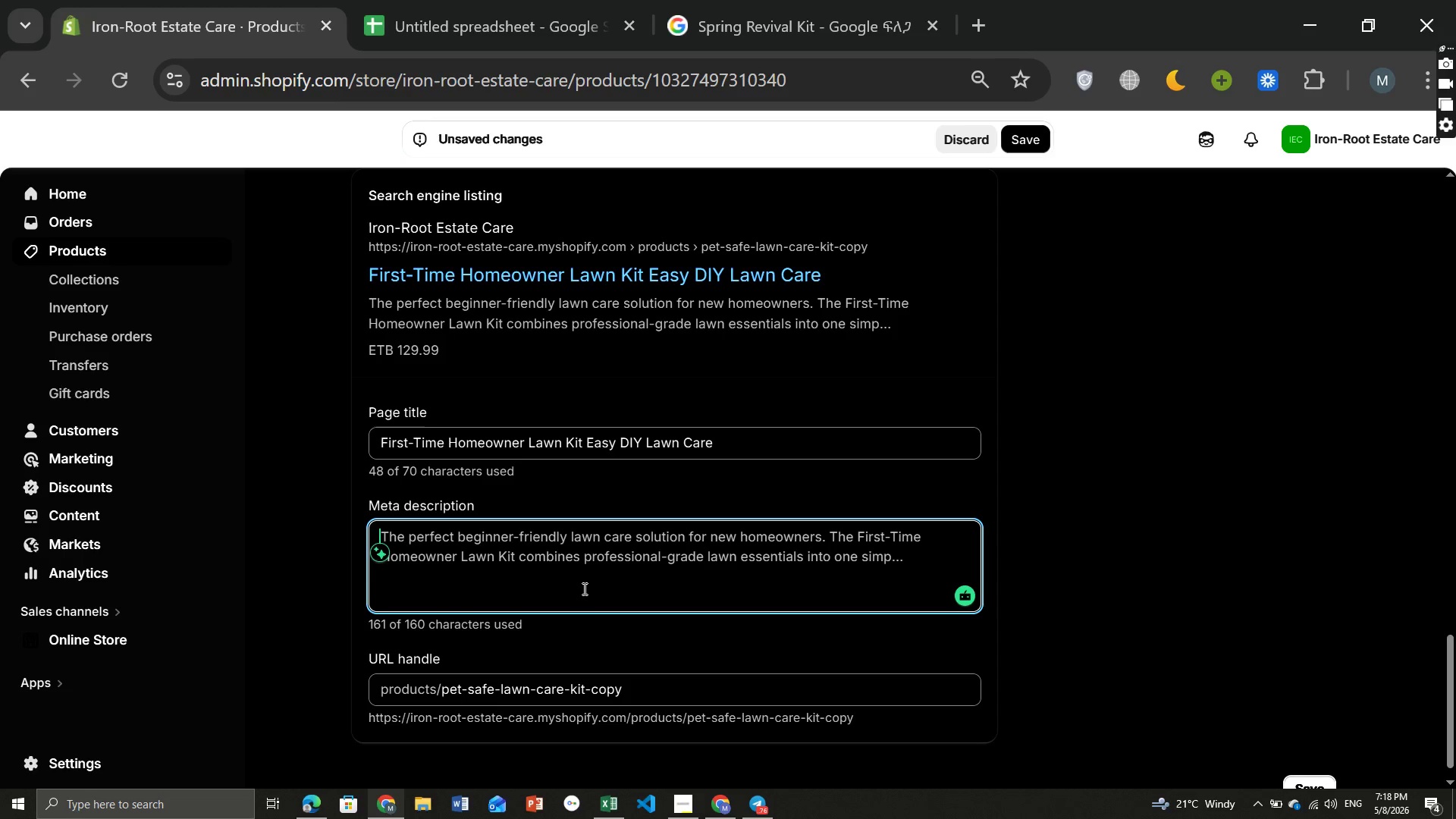 
wait(15.42)
 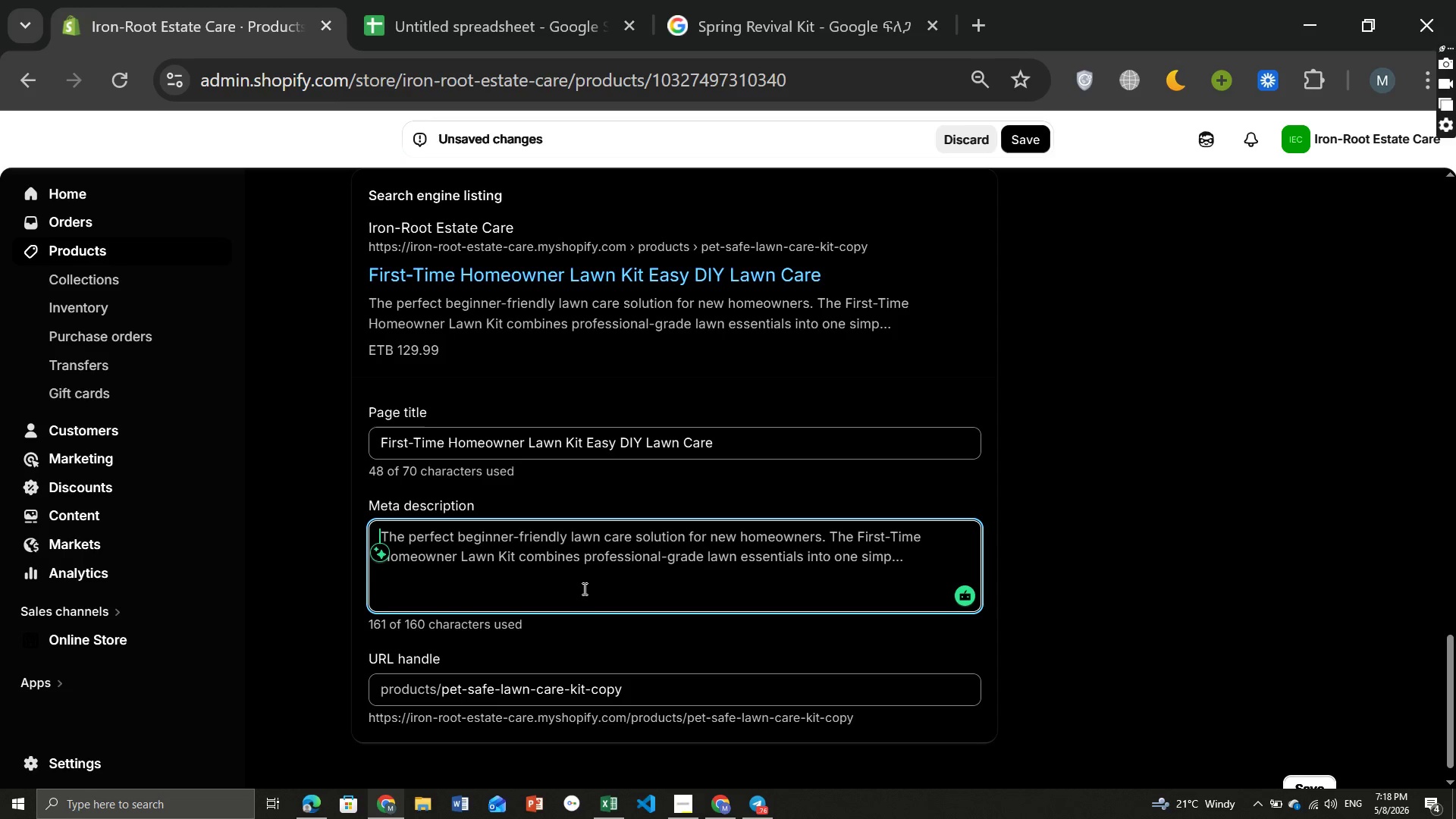 
type(Simple professional )
key(Backspace)
type(-grade lawn care solution for first -)
key(Backspace)
key(Backspace)
type(-tim)
 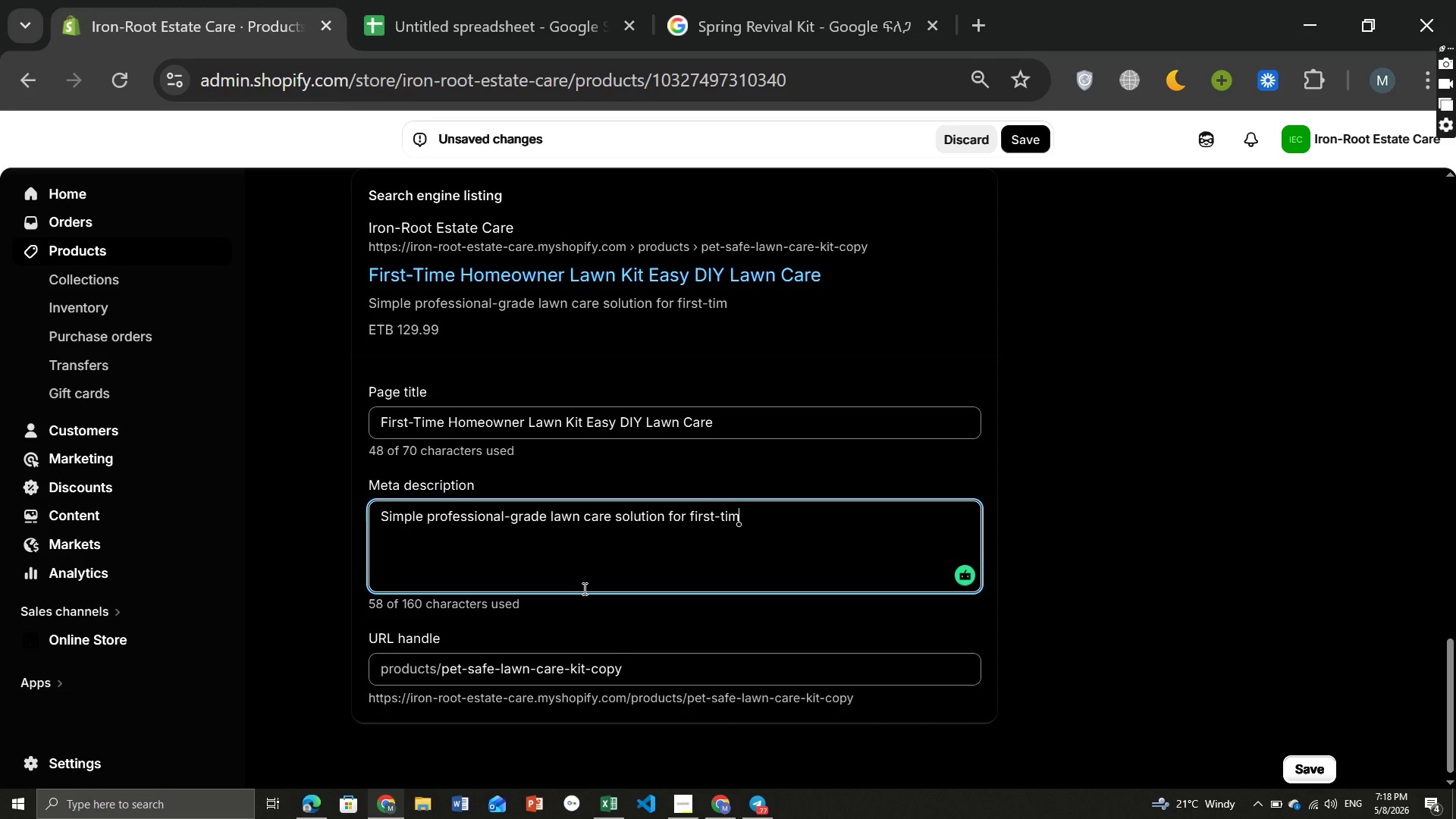 
key(E)
 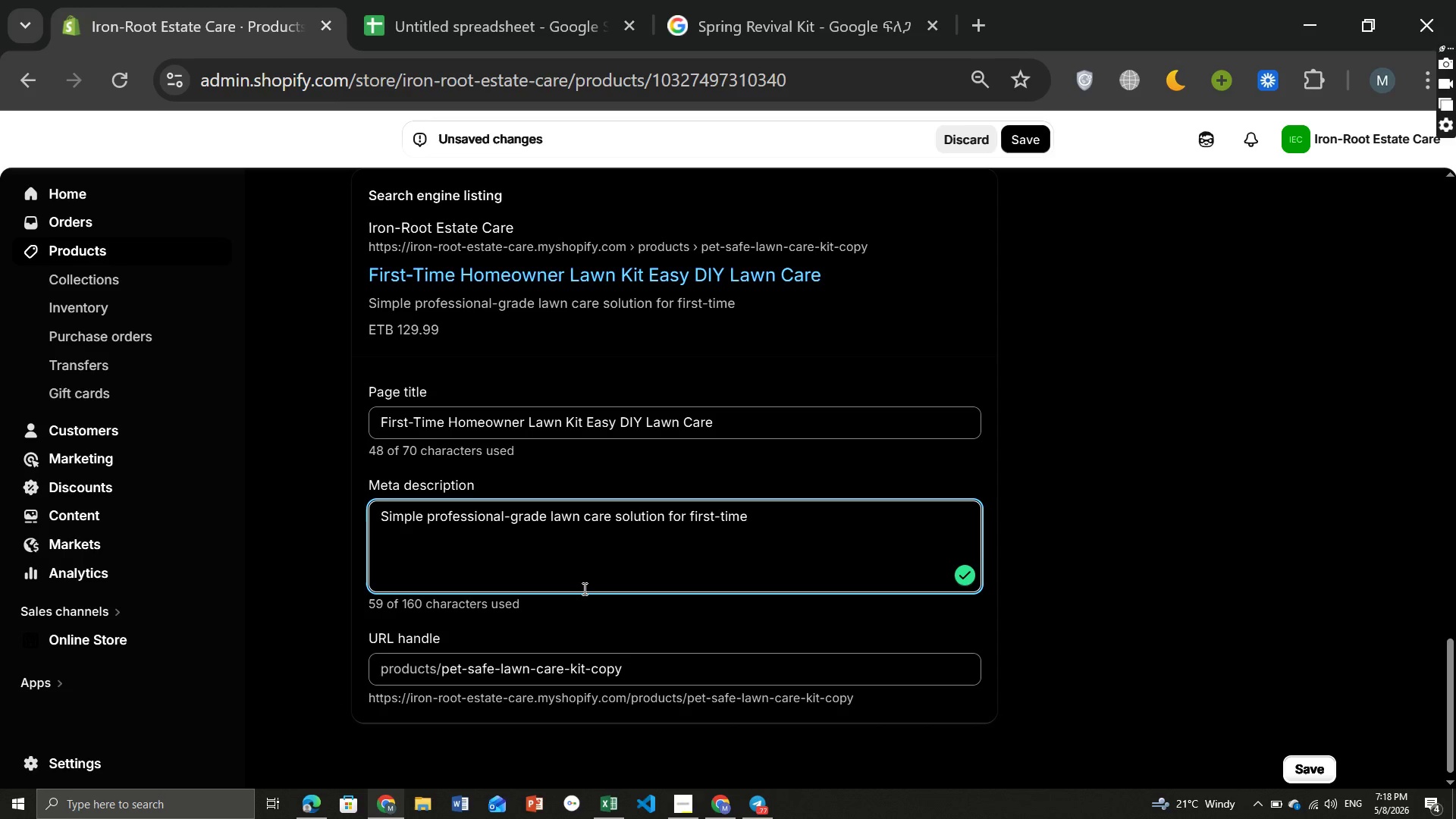 
wait(9.05)
 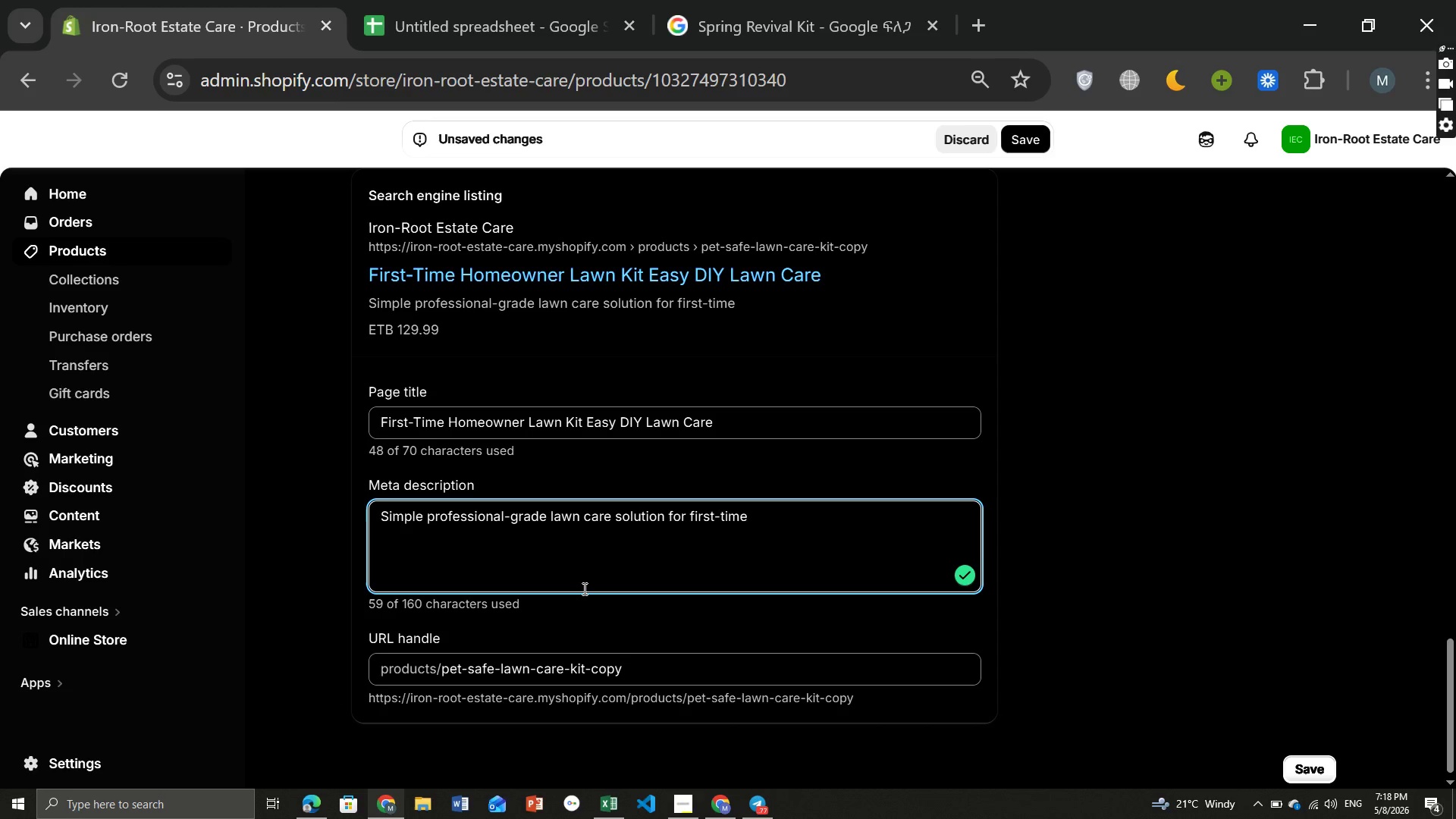 
key(Space)
 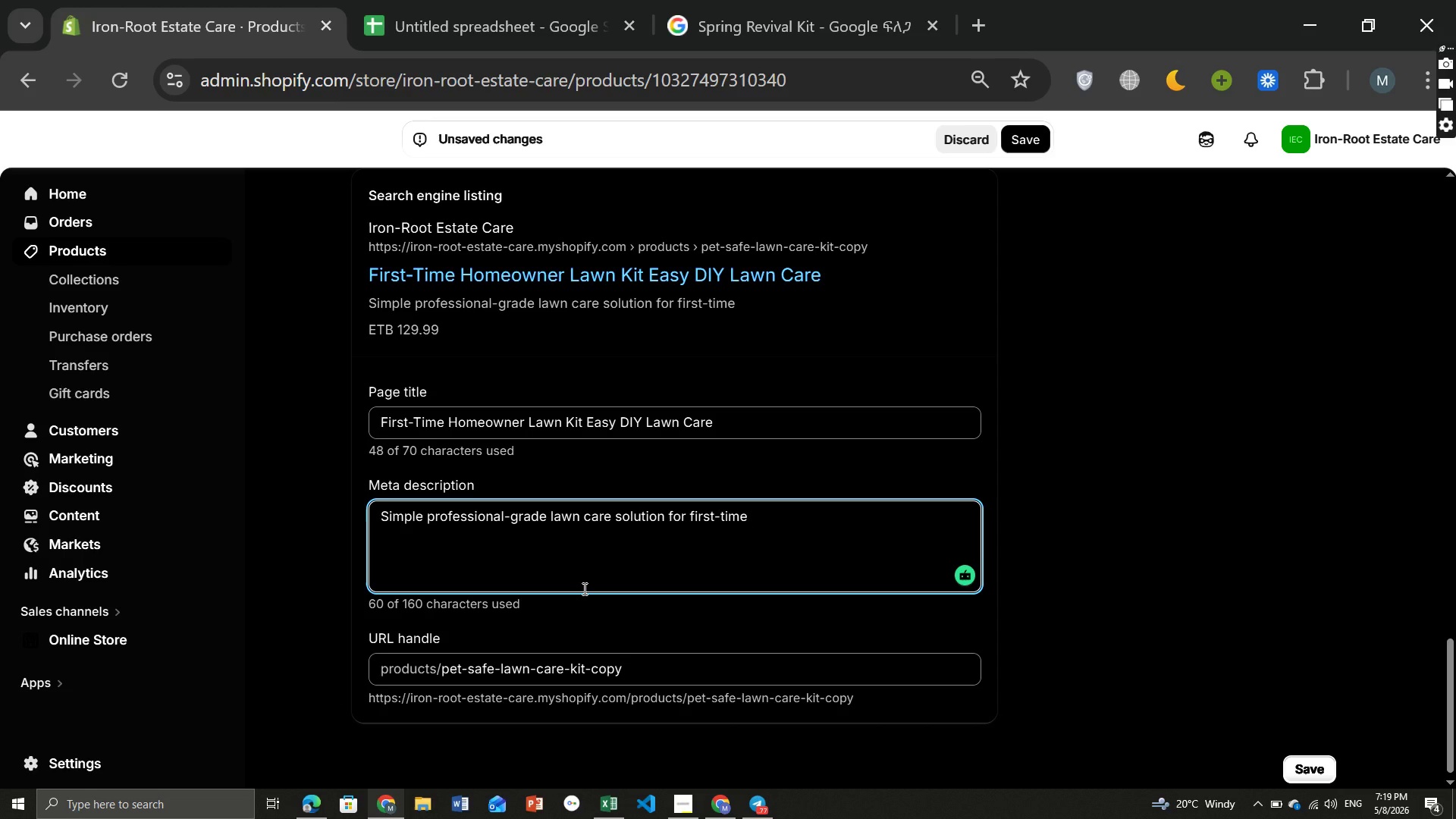 
wait(7.22)
 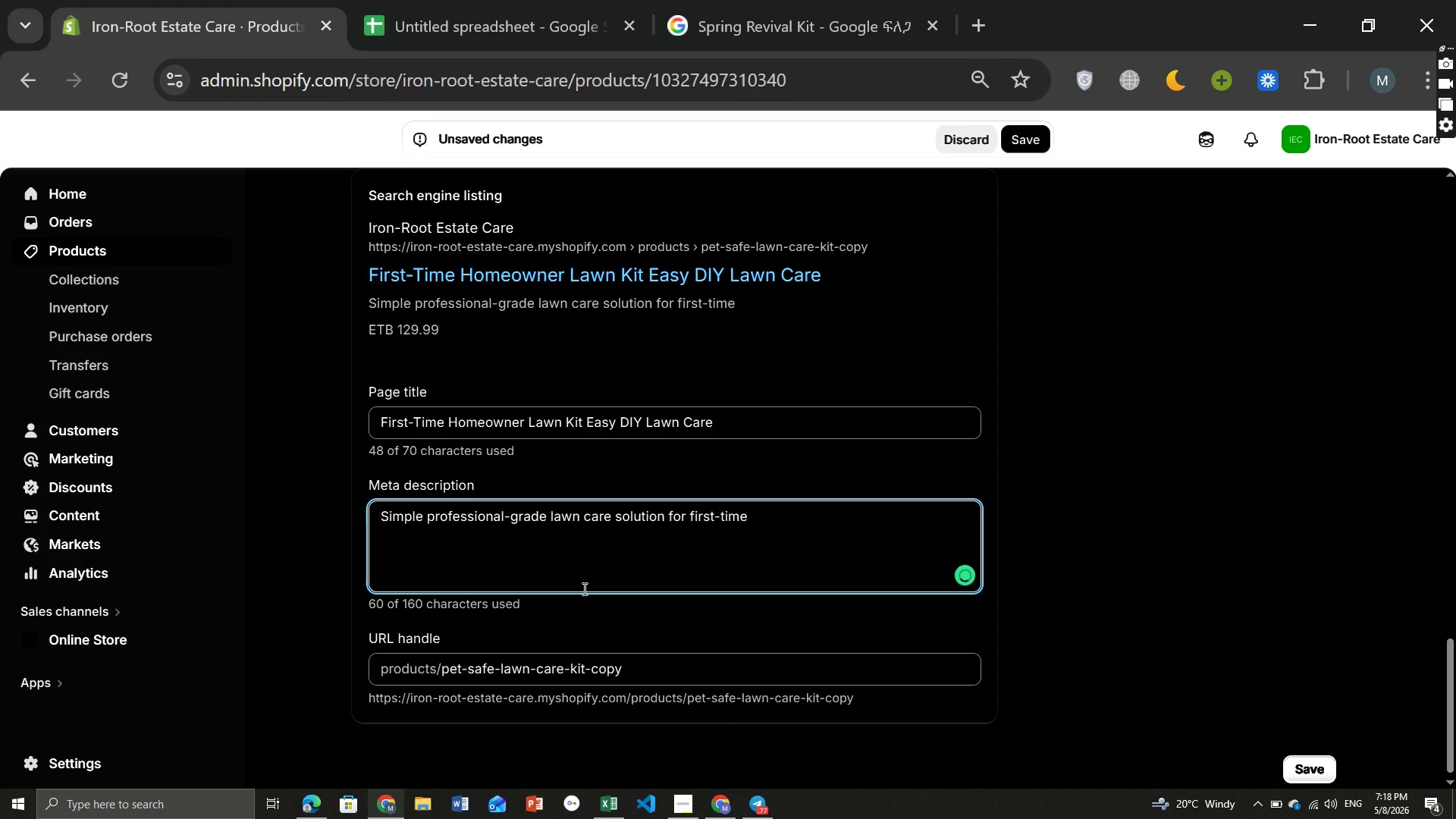 
type(homeo)
 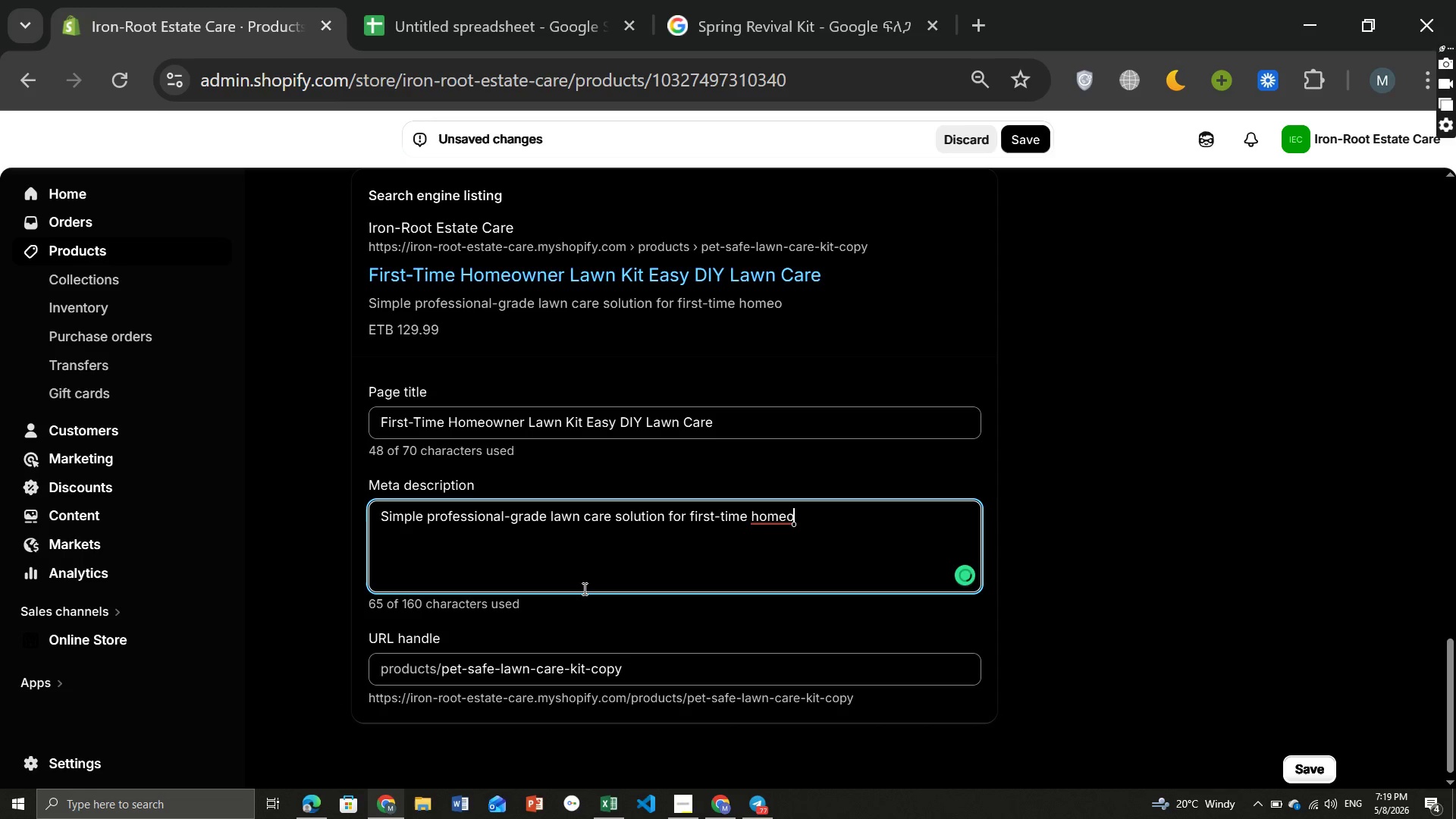 
type(wners fo)
key(Backspace)
type(rom Iron-Root Estate)
 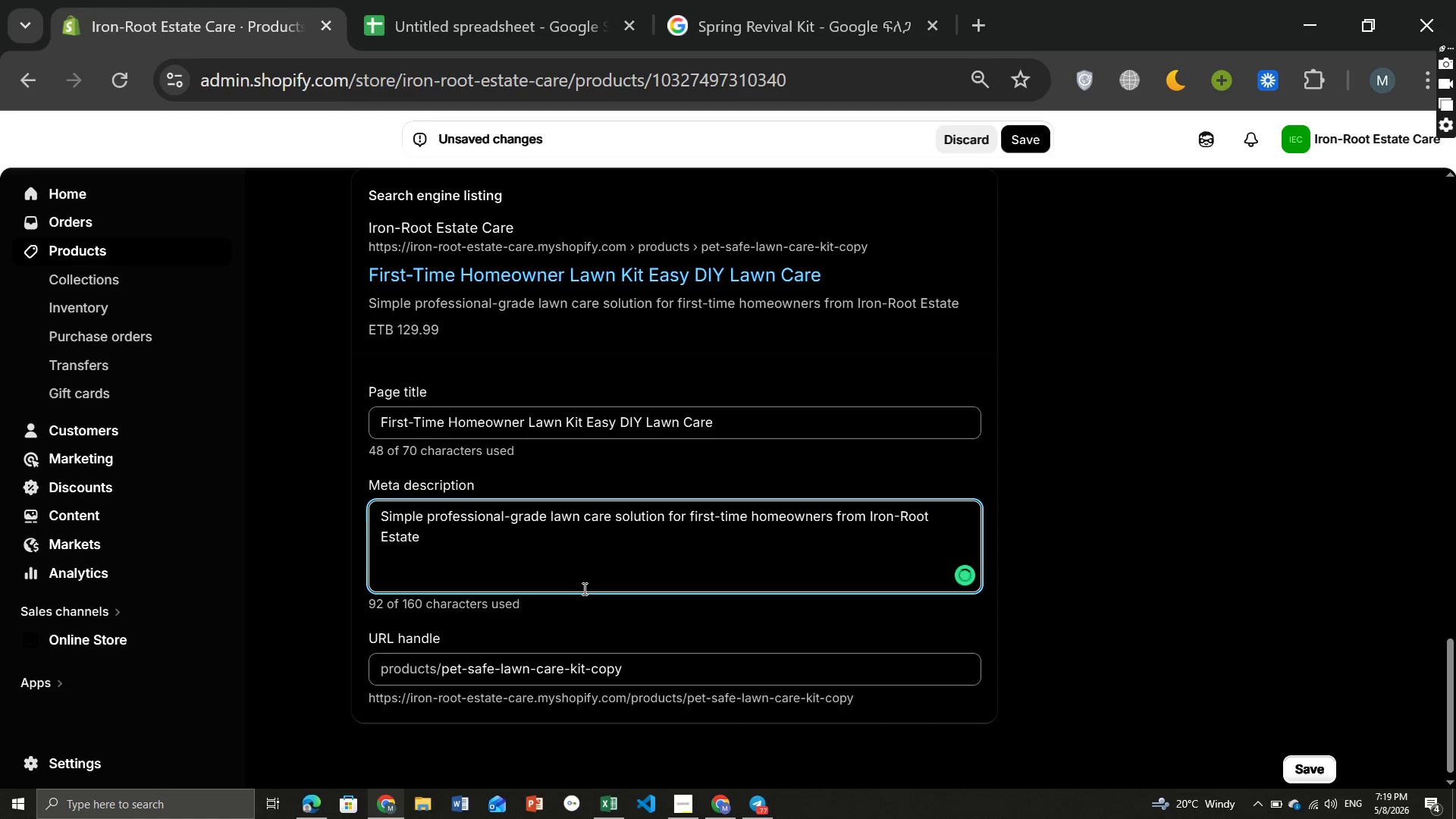 
type( Care.)
 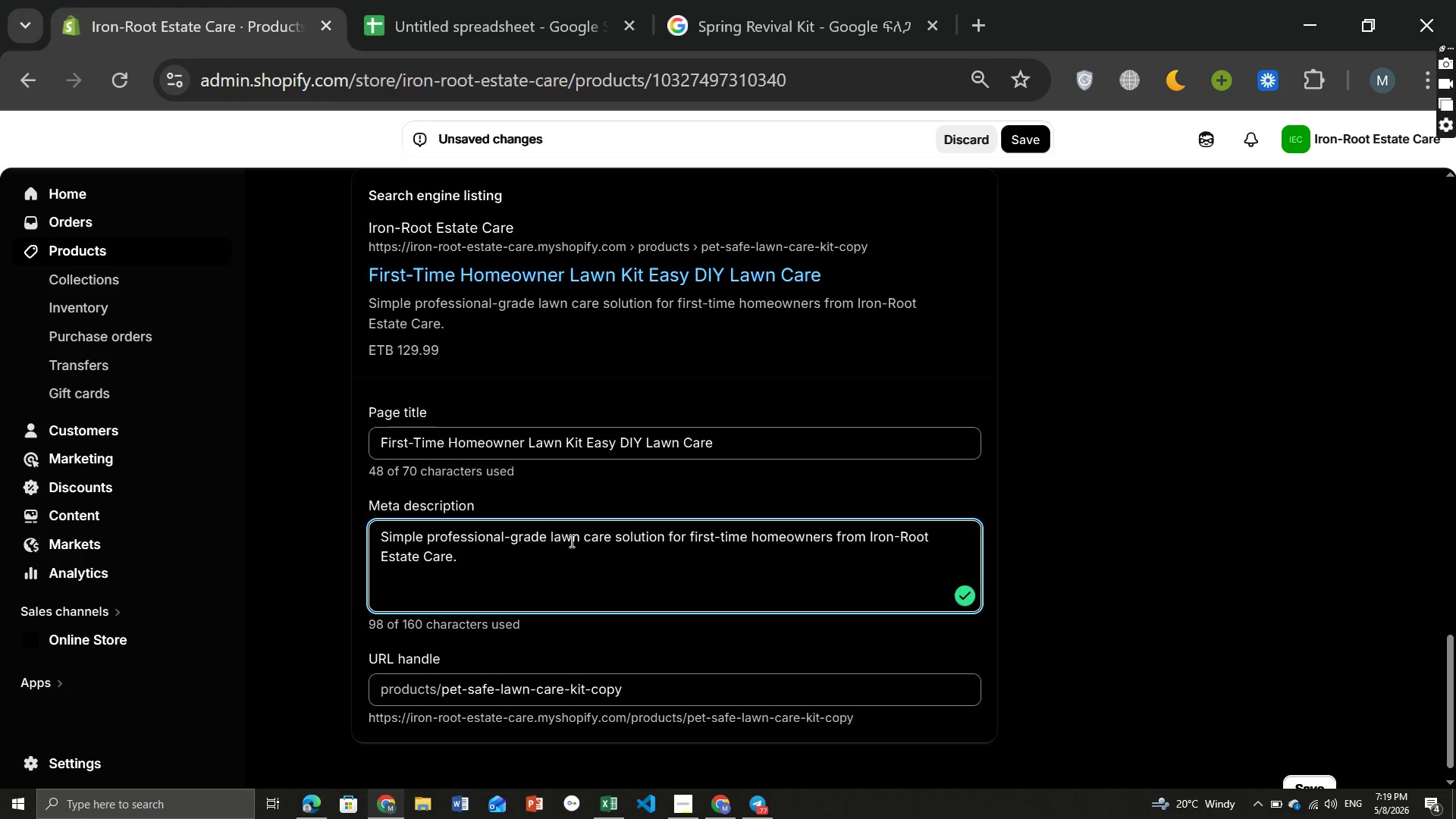 
key(Space)
 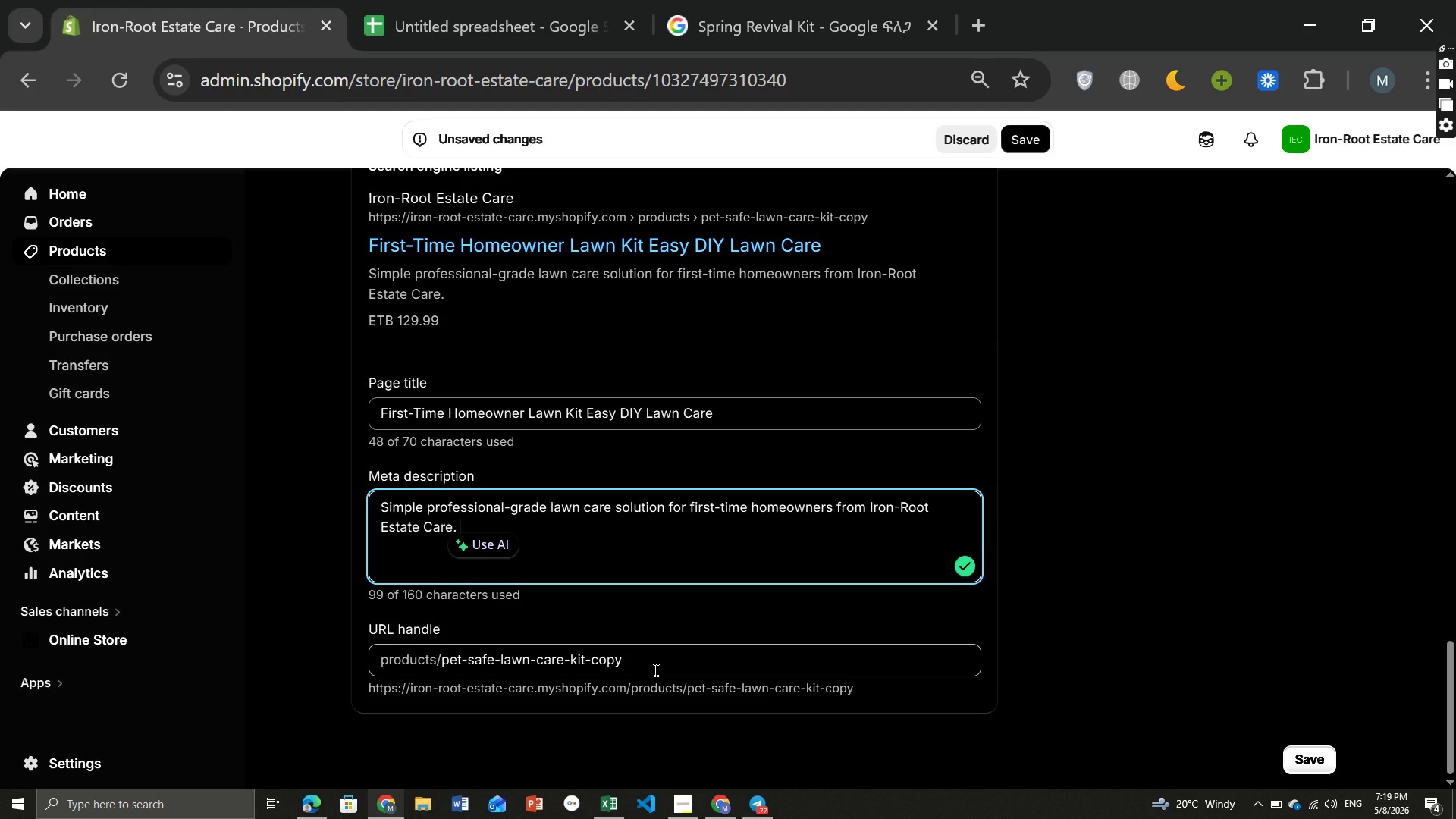 
left_click_drag(start_coordinate=[654, 670], to_coordinate=[443, 661])
 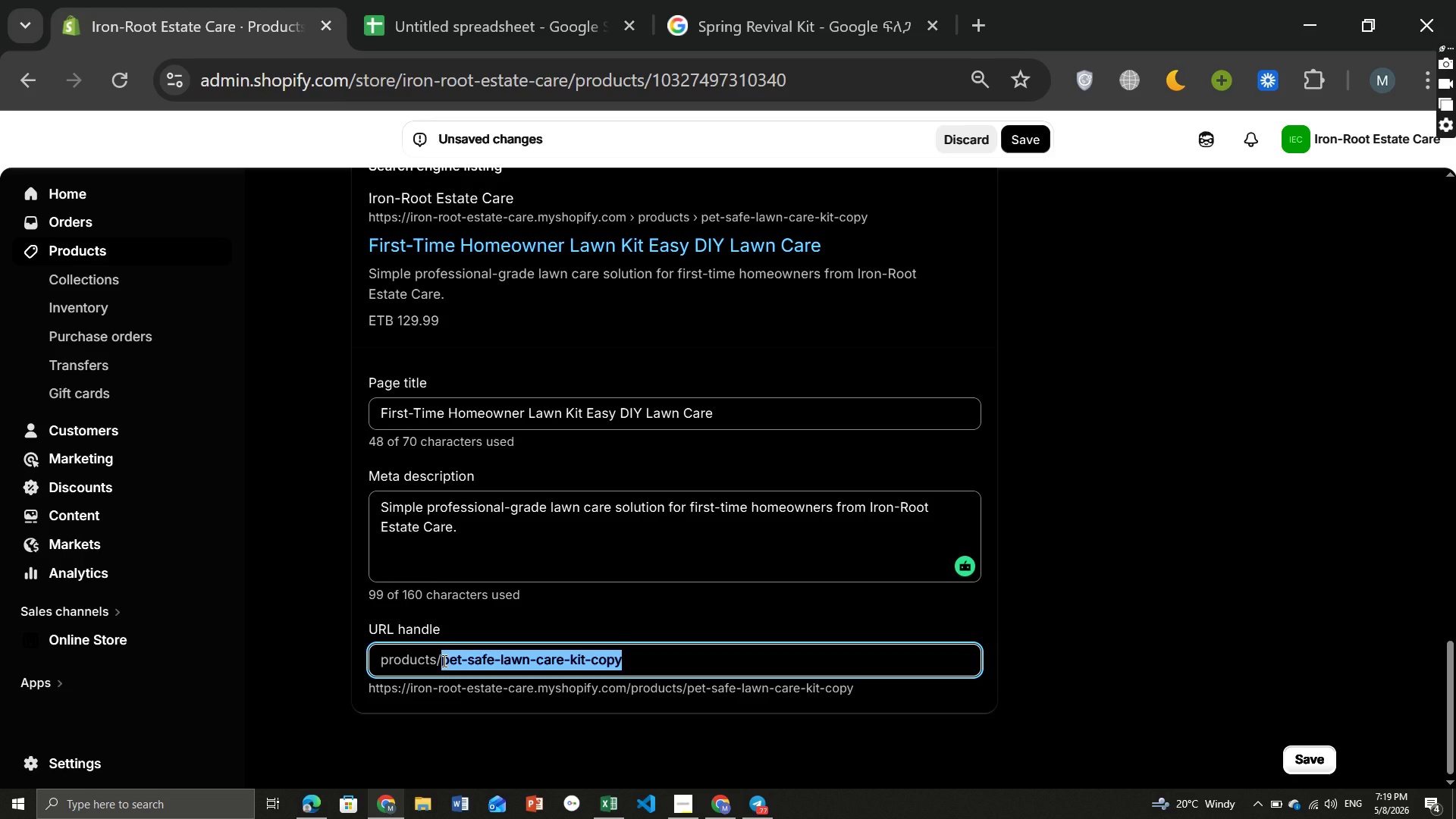 
type(first-time-homeowner-lawn-kit)
 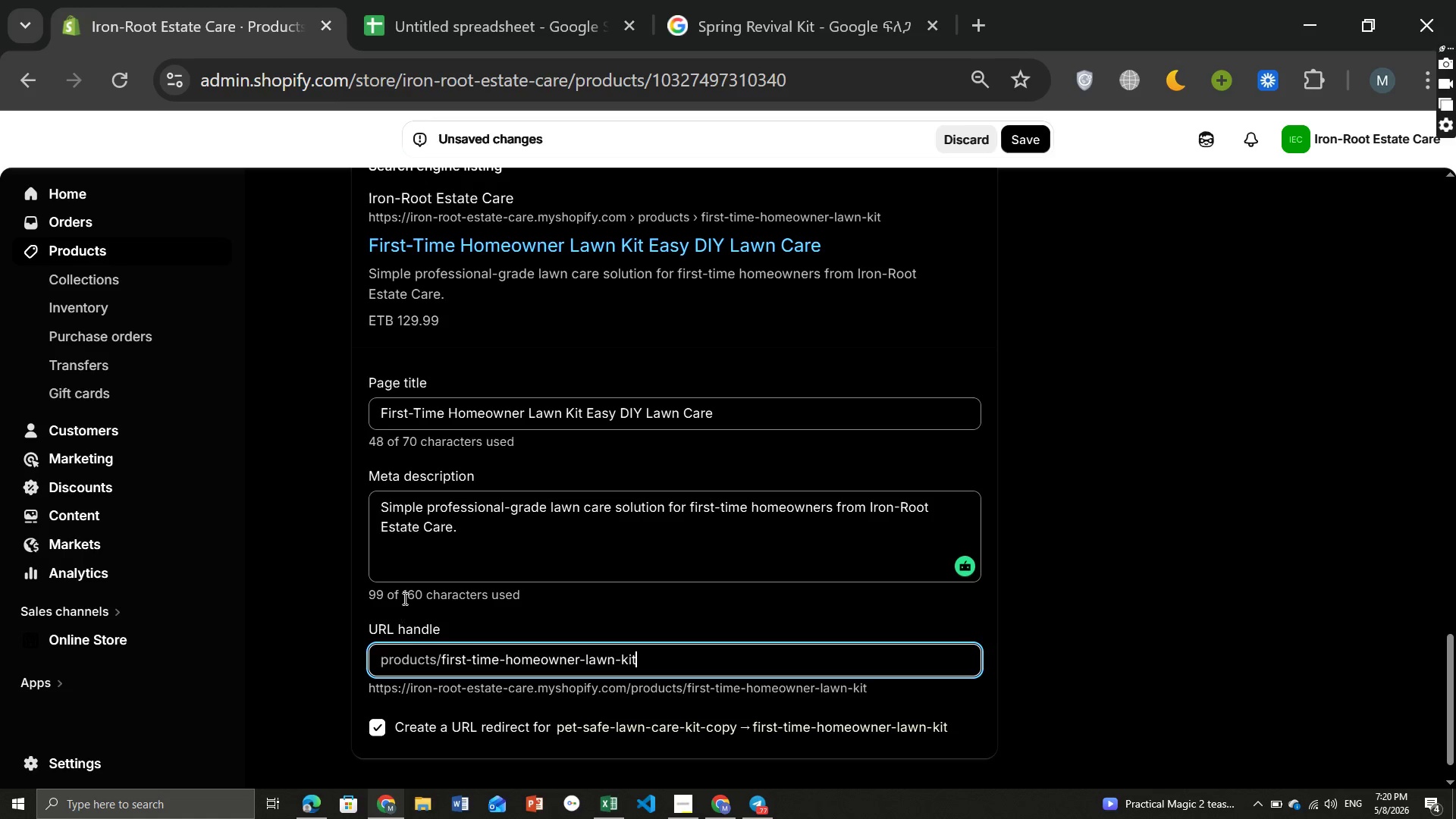 
mouse_move([657, 629])
 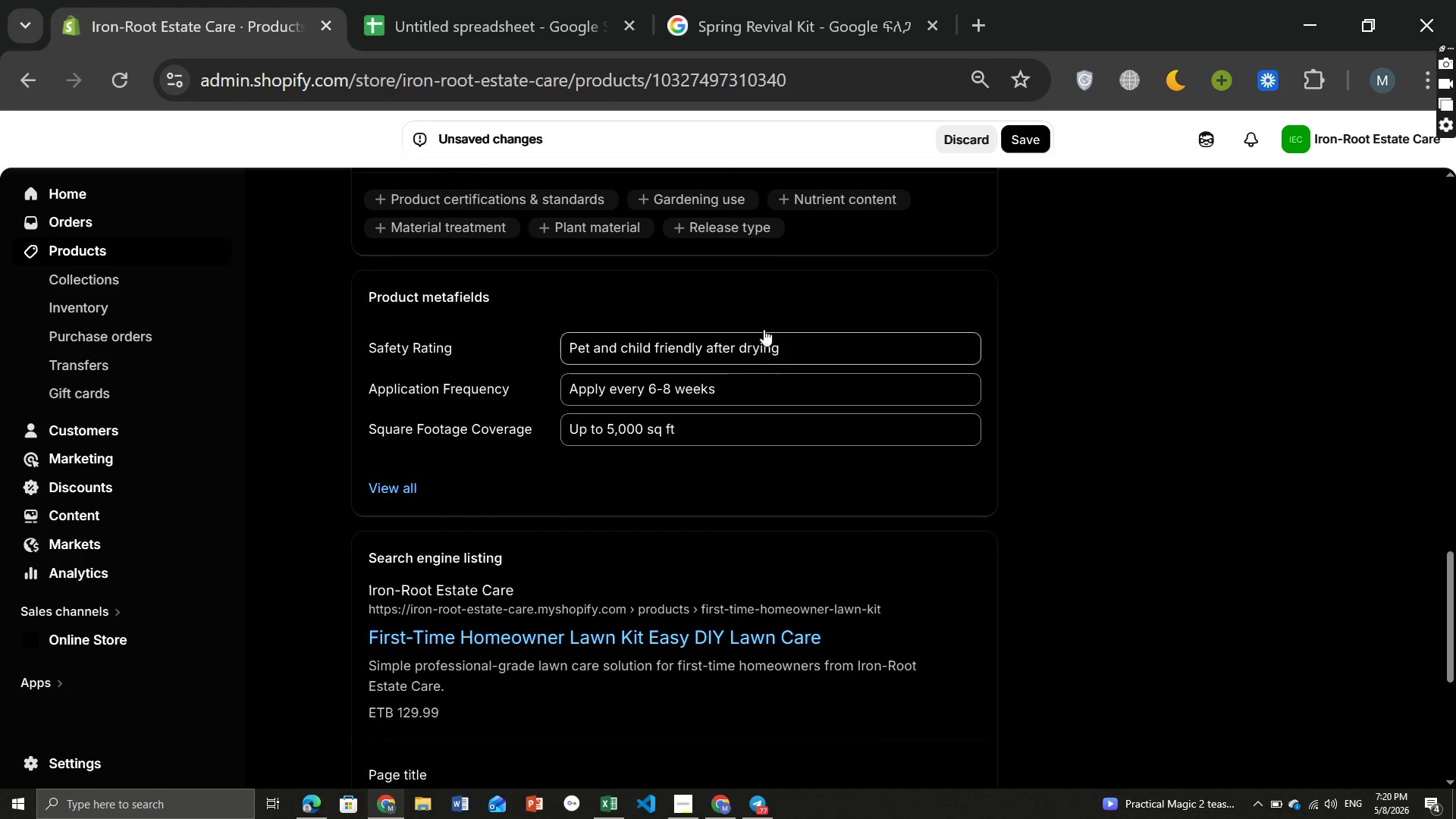 
wait(5.79)
 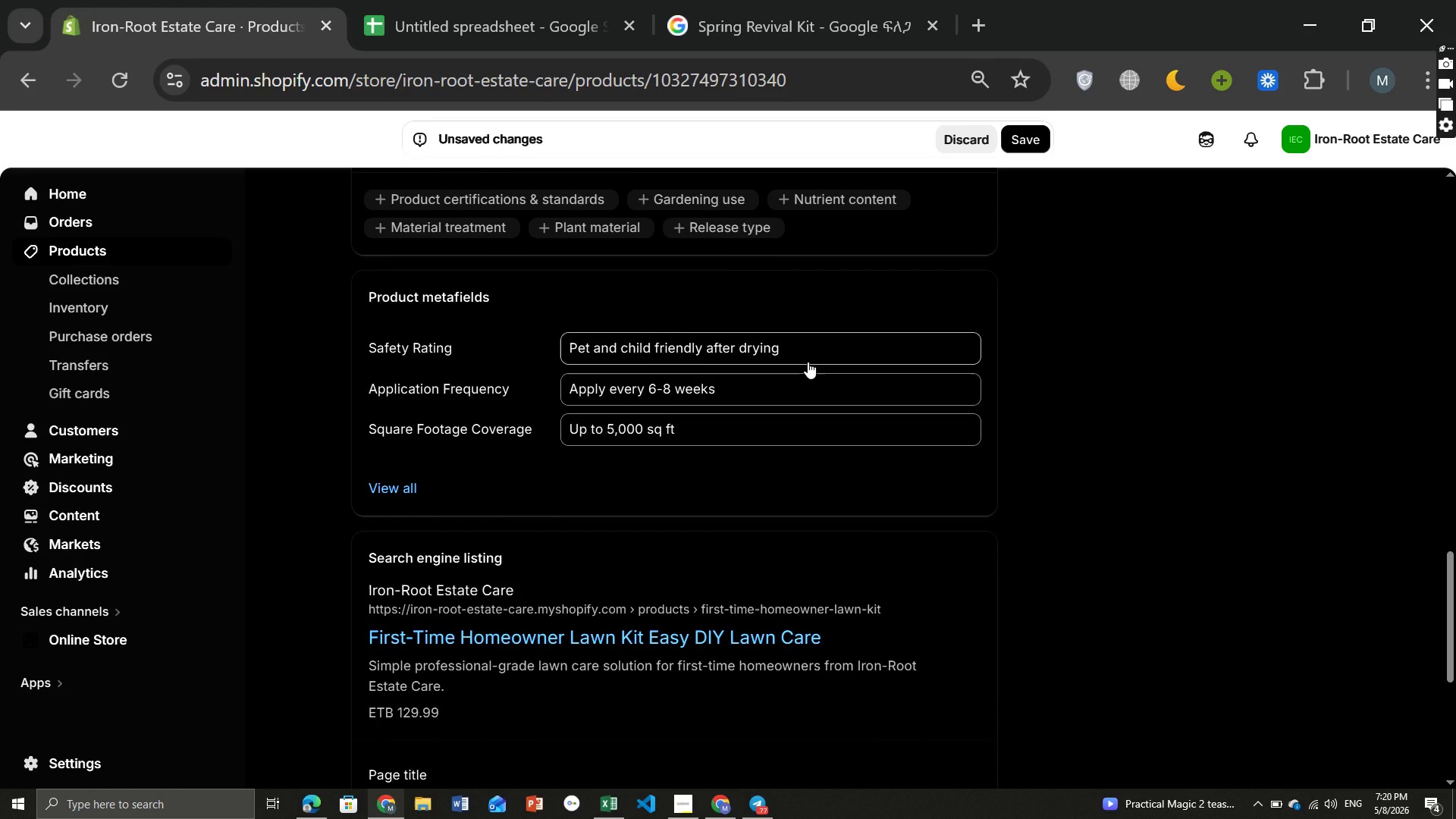 
left_click([620, 428])
 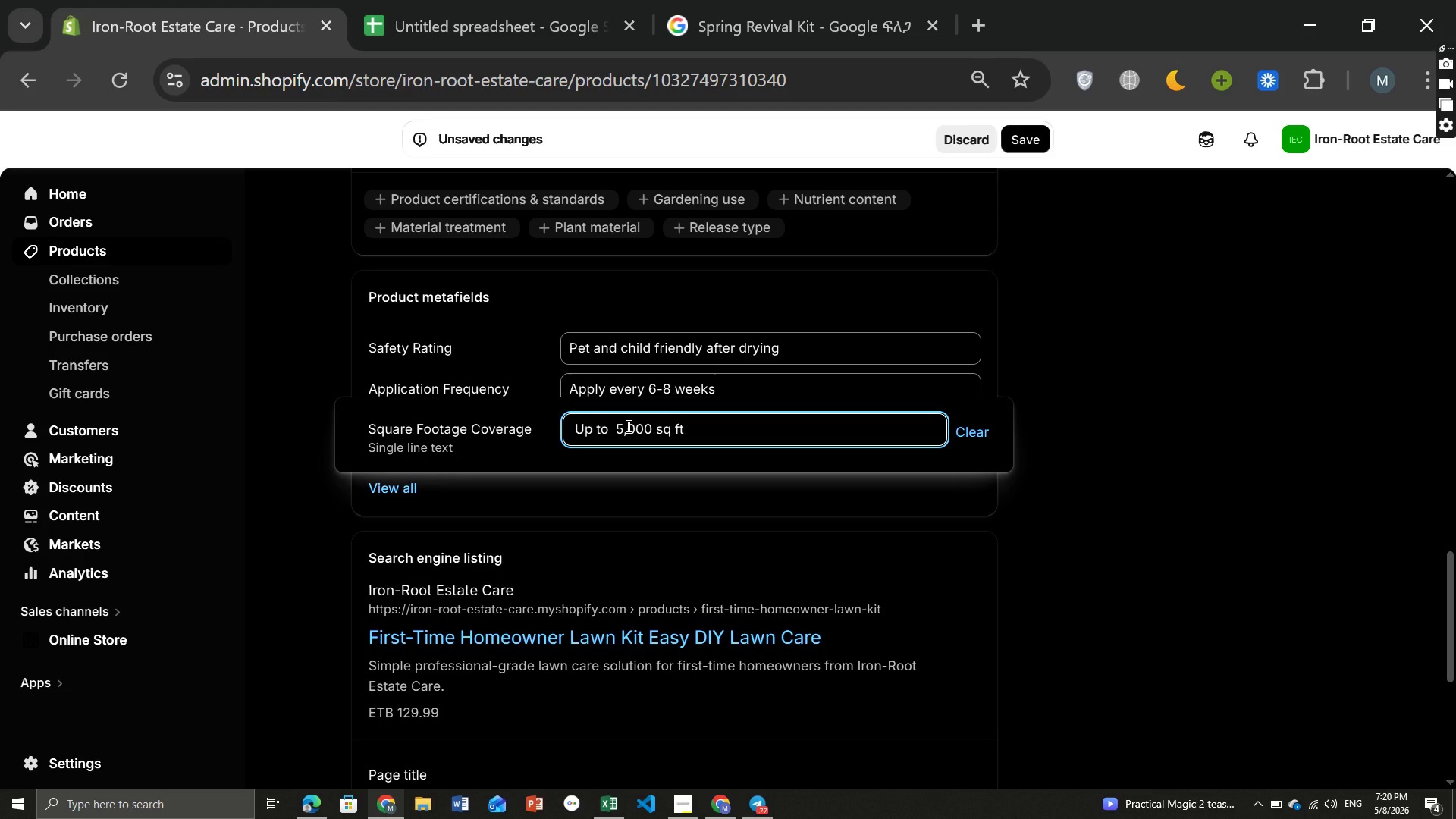 
left_click([627, 426])
 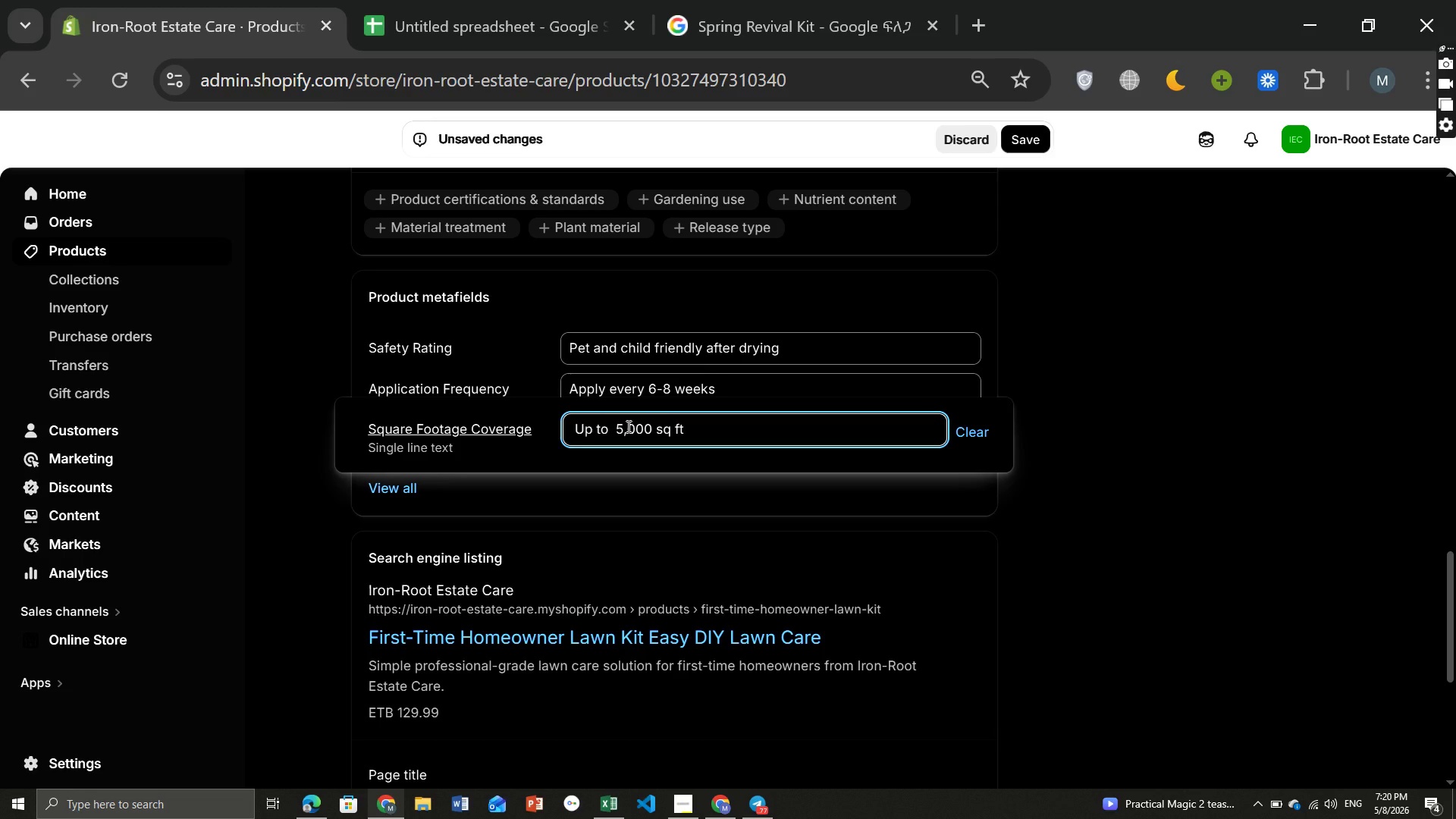 
key(ArrowLeft)
 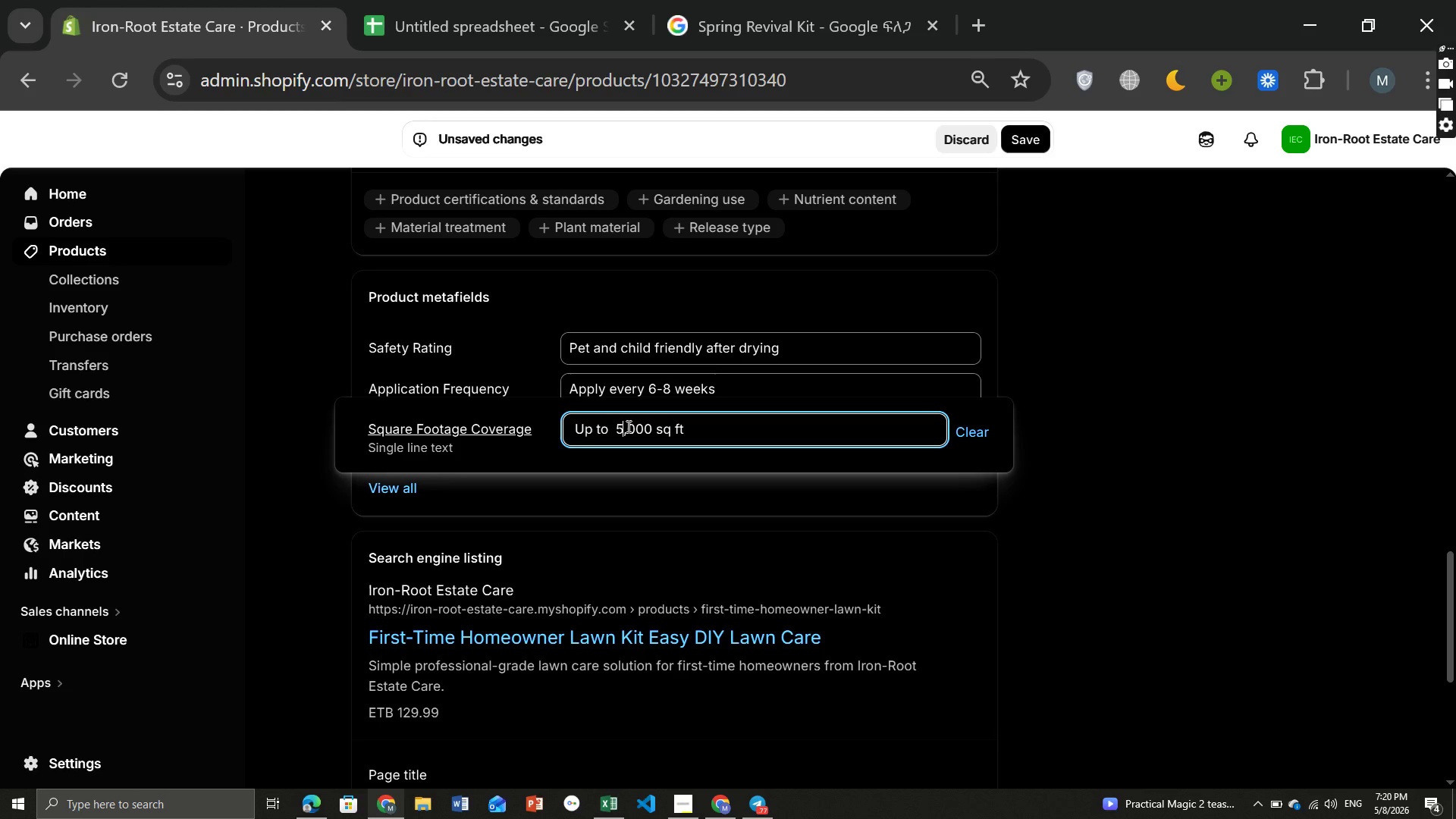 
key(Backspace)
 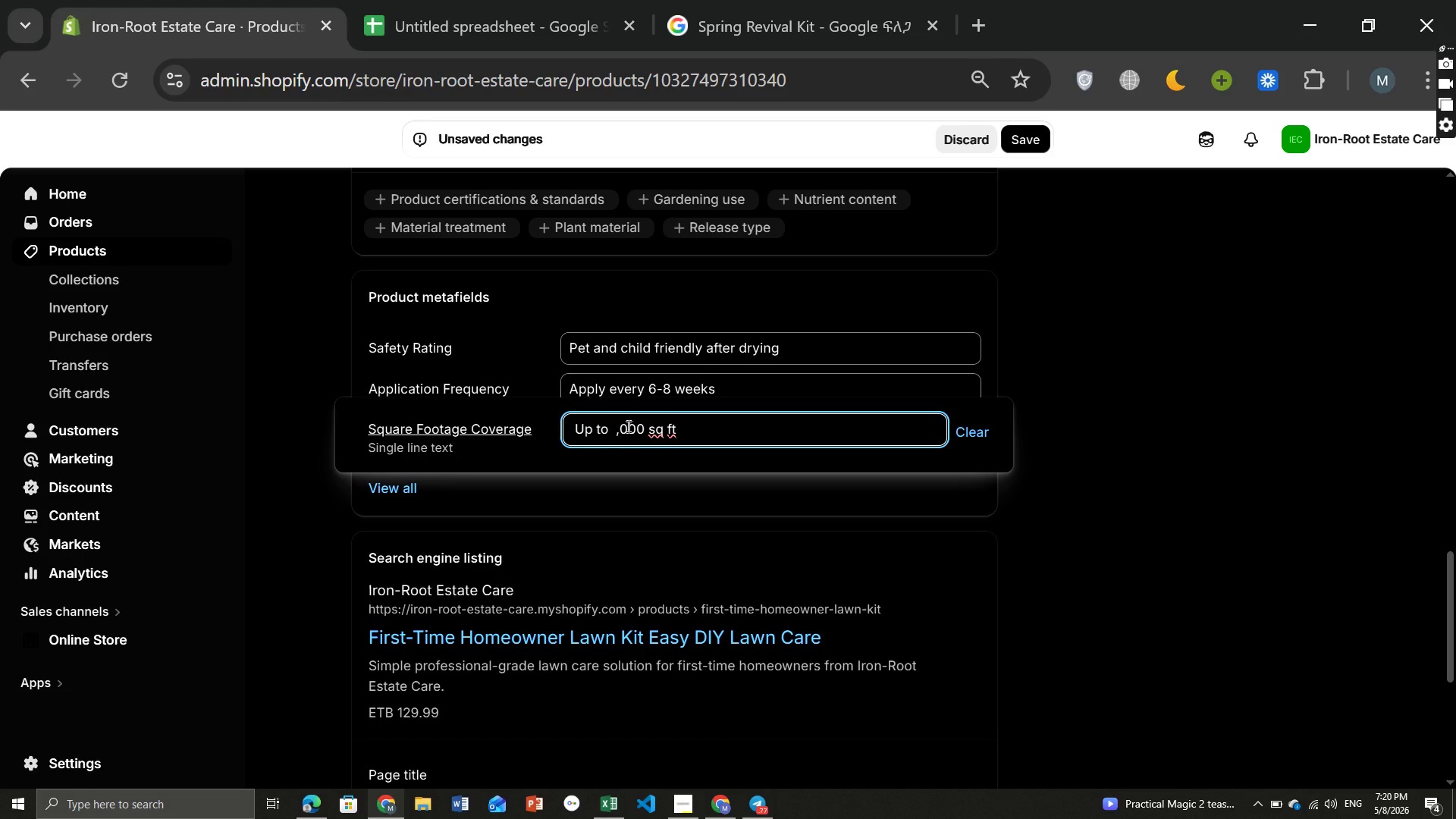 
key(4)
 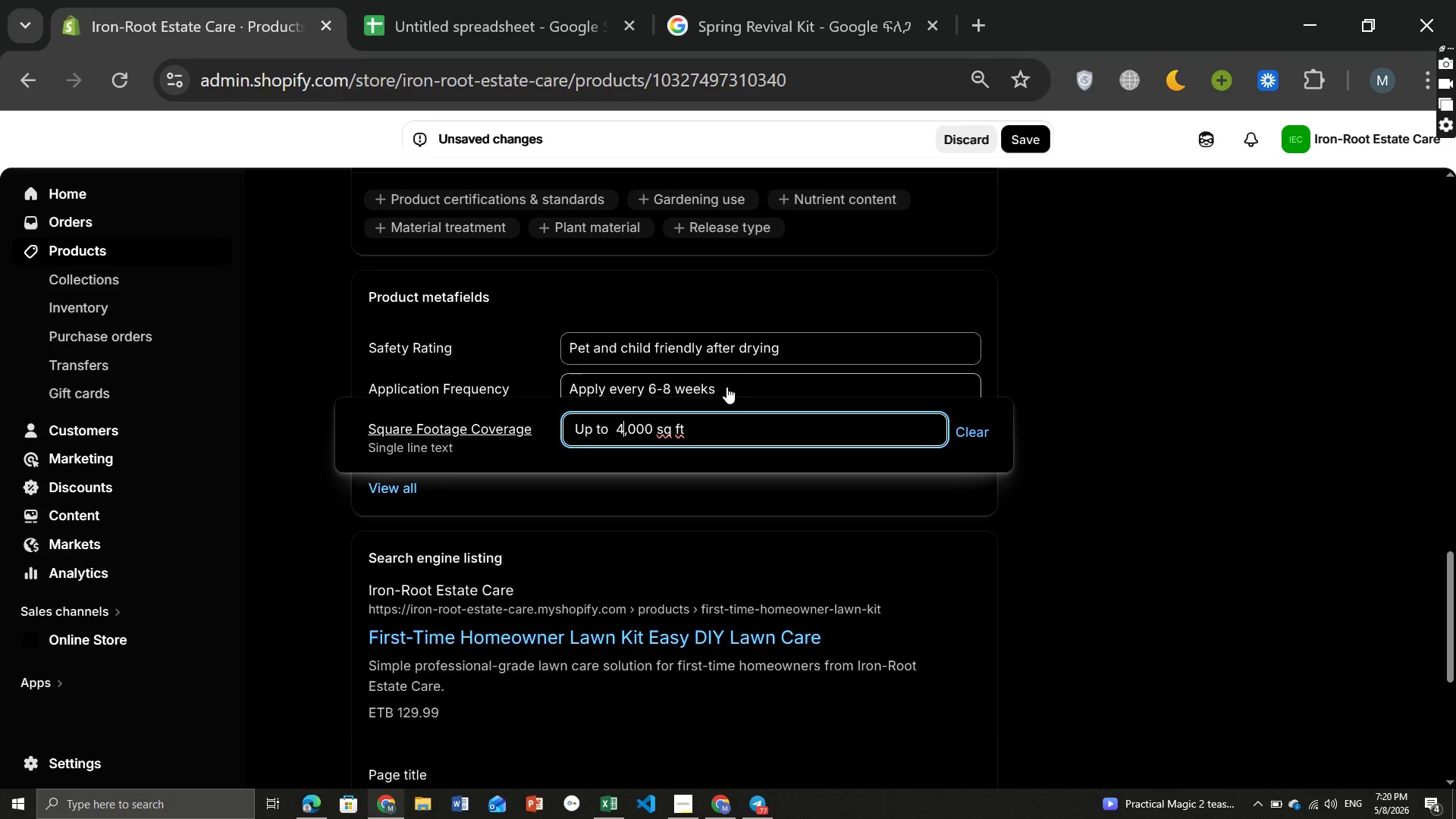 
left_click([725, 387])
 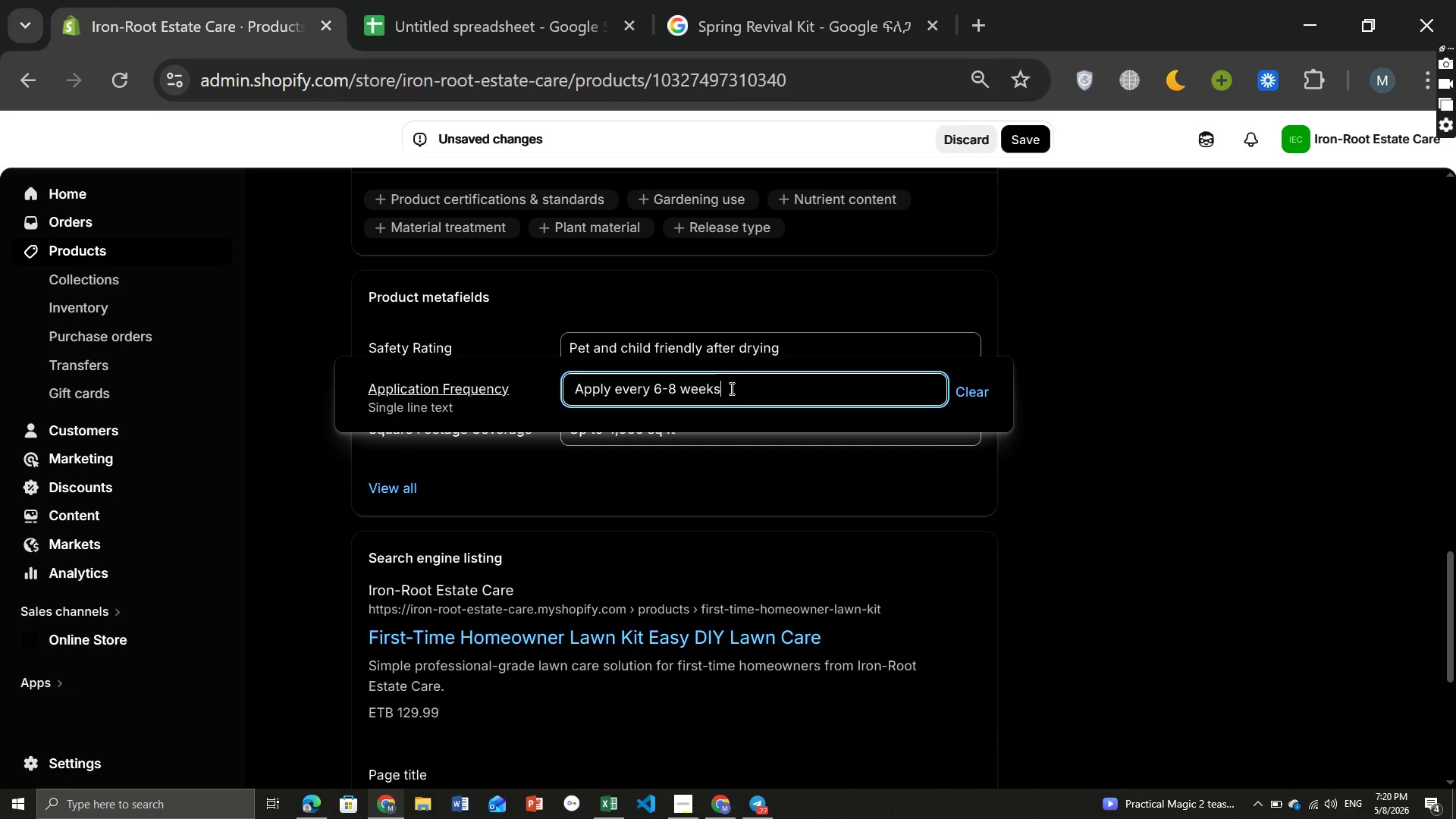 
wait(5.89)
 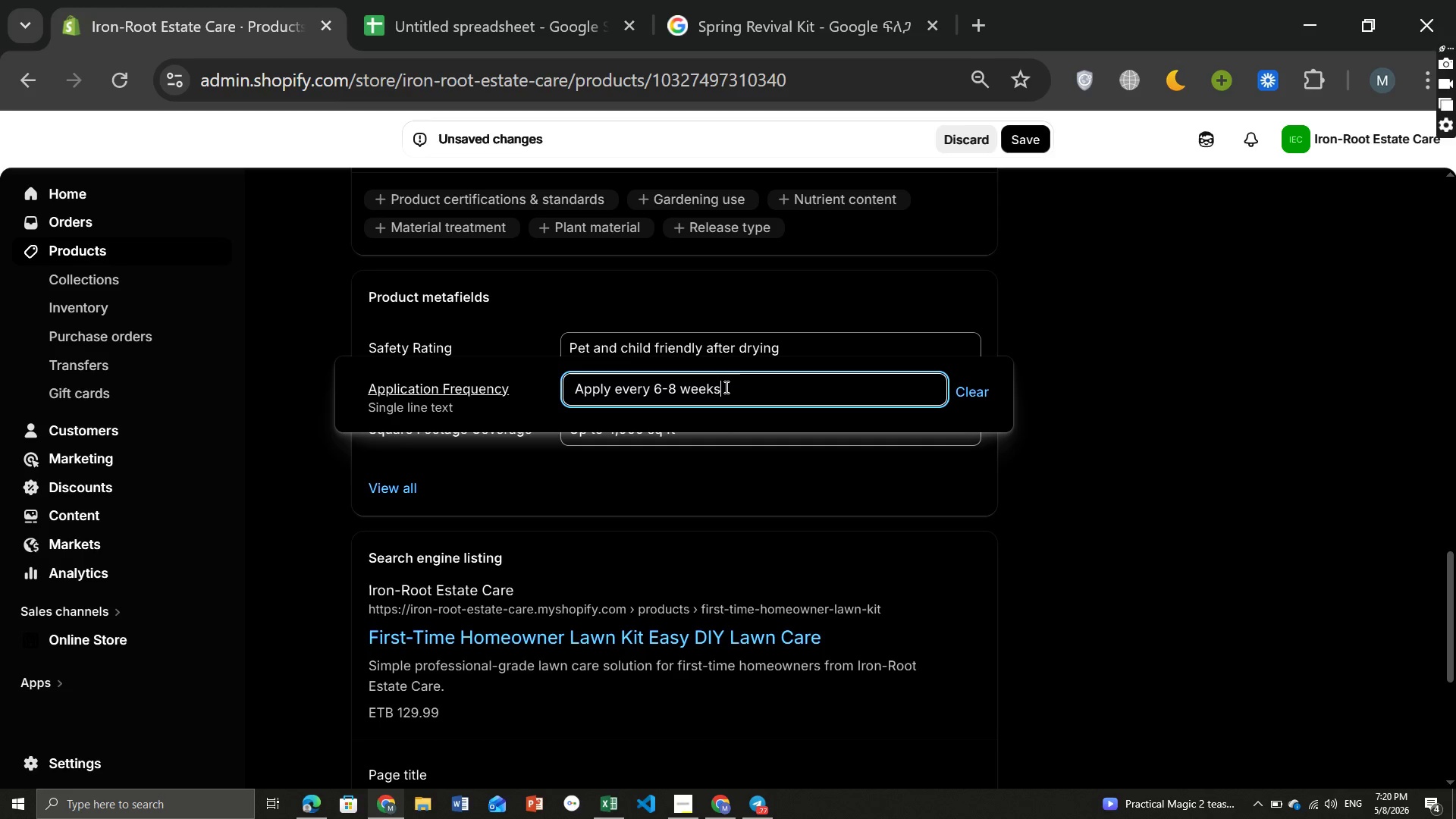 
left_click([673, 384])
 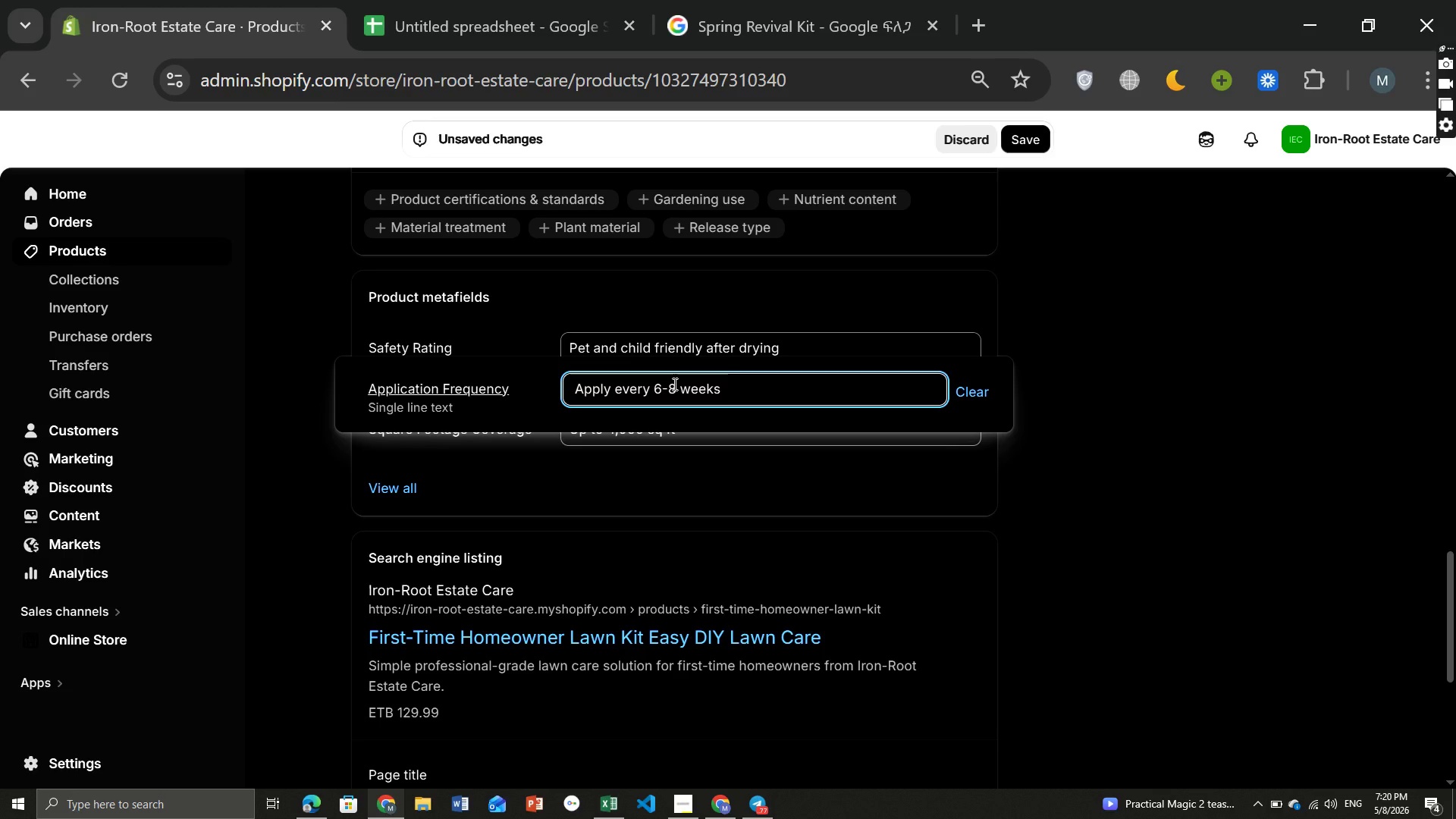 
key(ArrowLeft)
 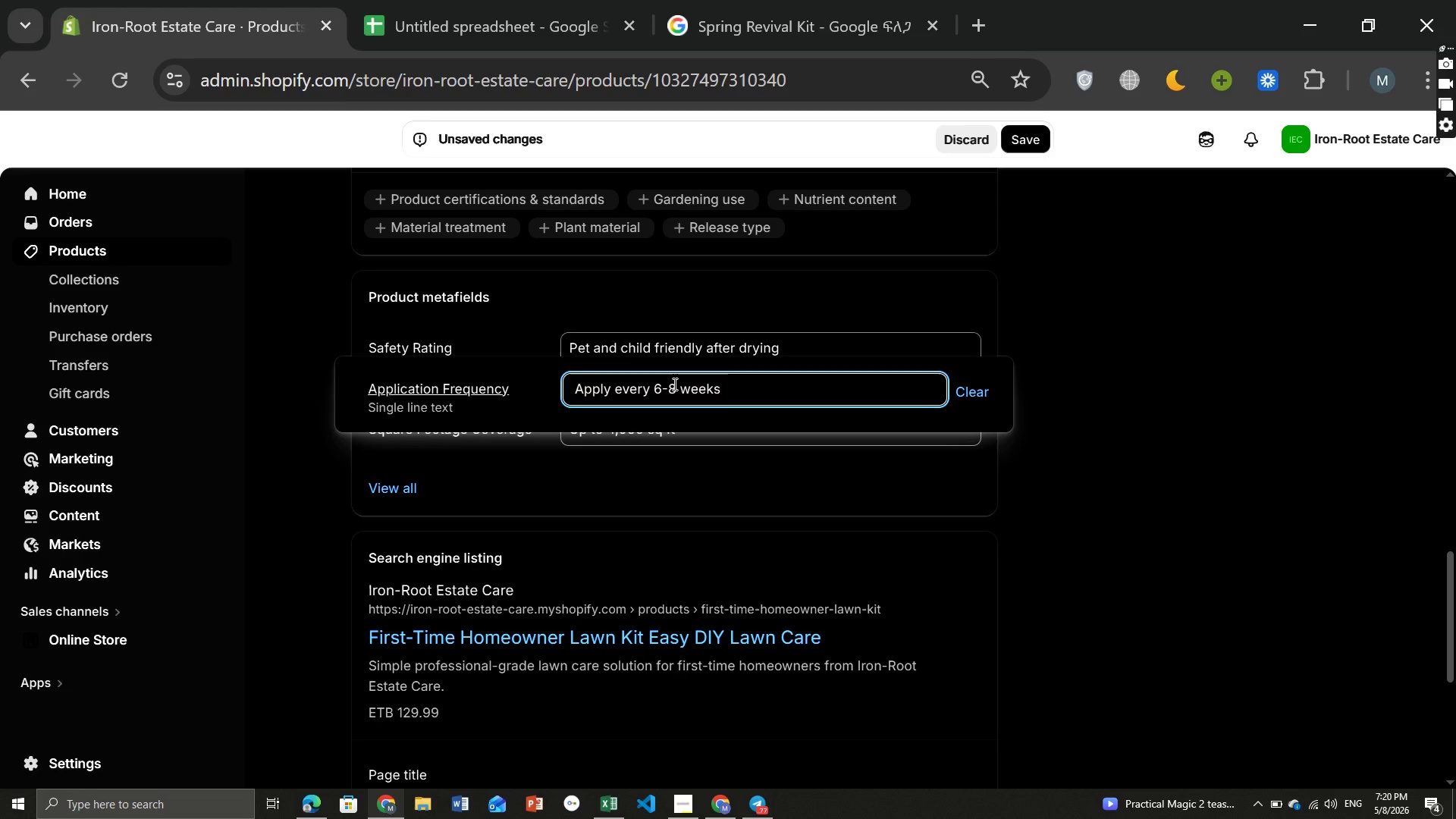 
key(Backspace)
 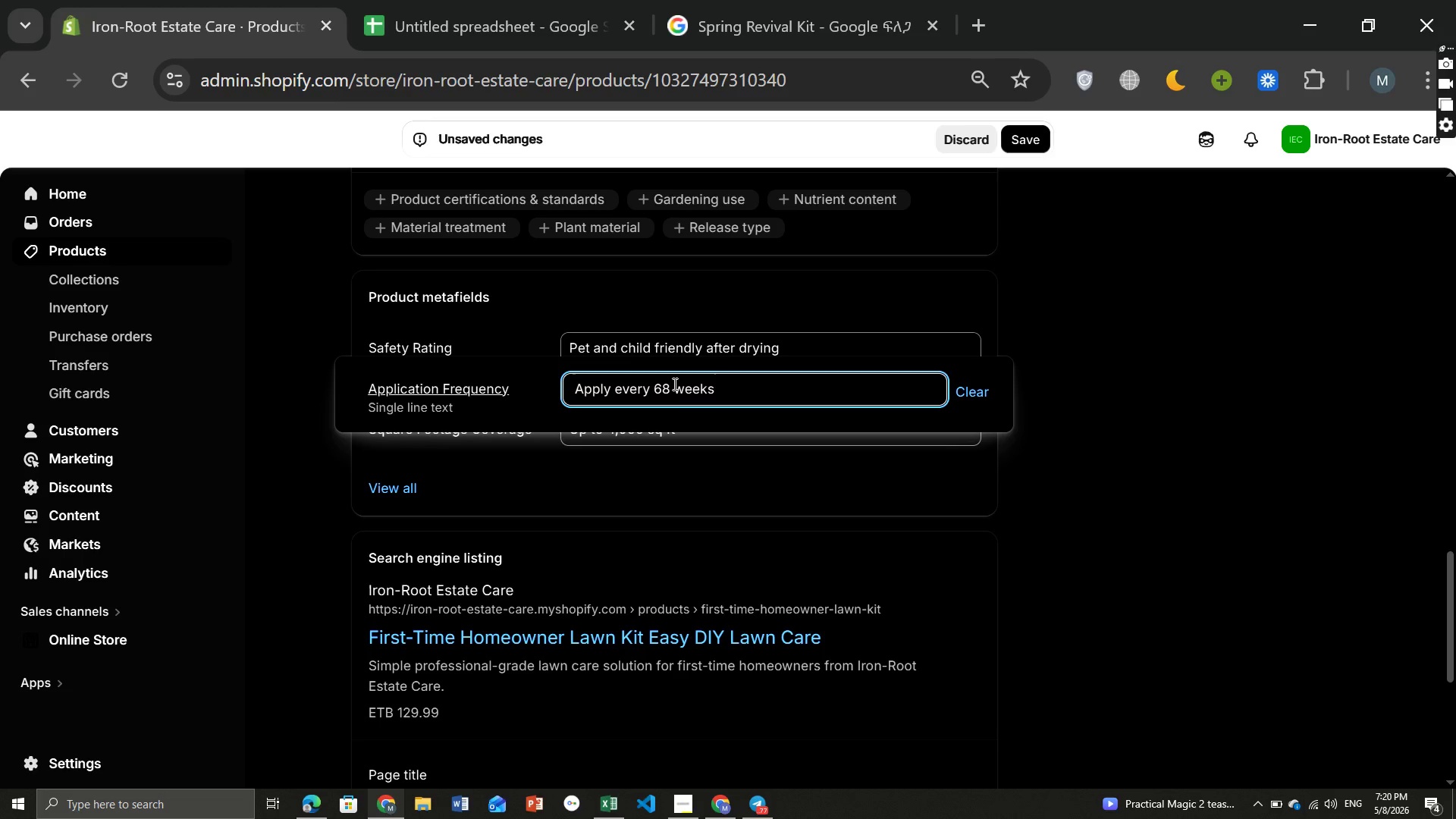 
key(Backspace)
 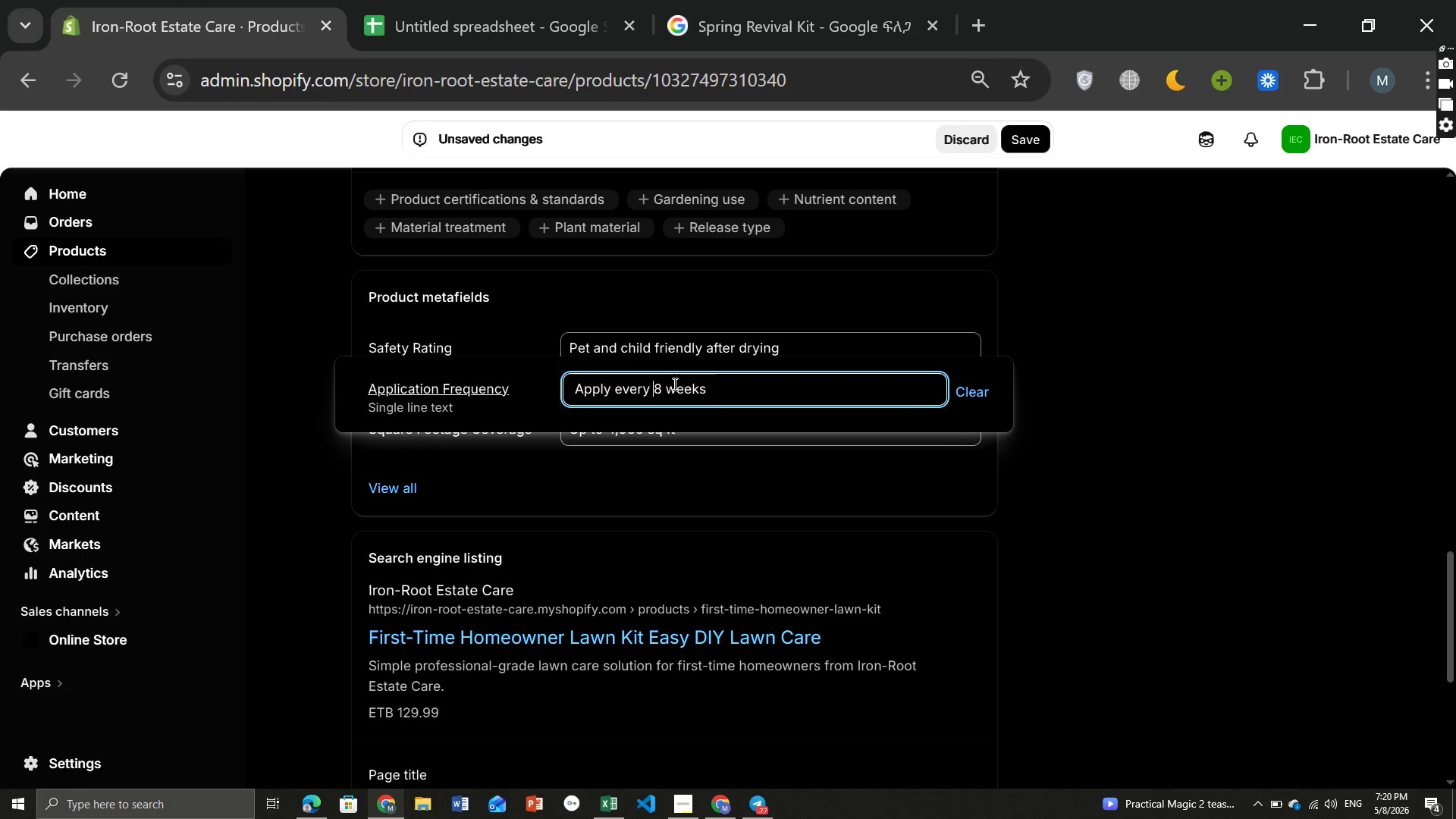 
key(Backspace)
 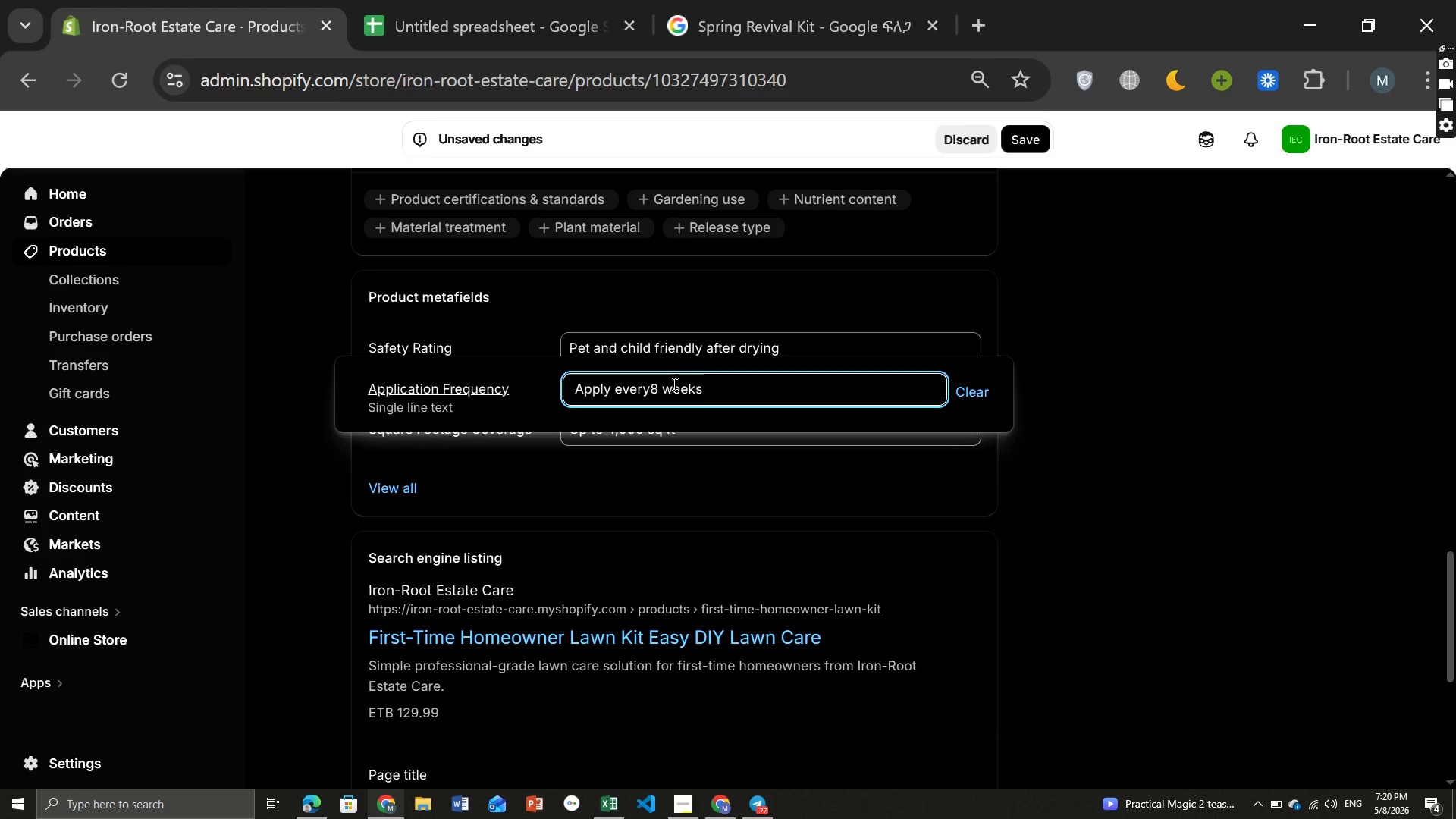 
wait(6.09)
 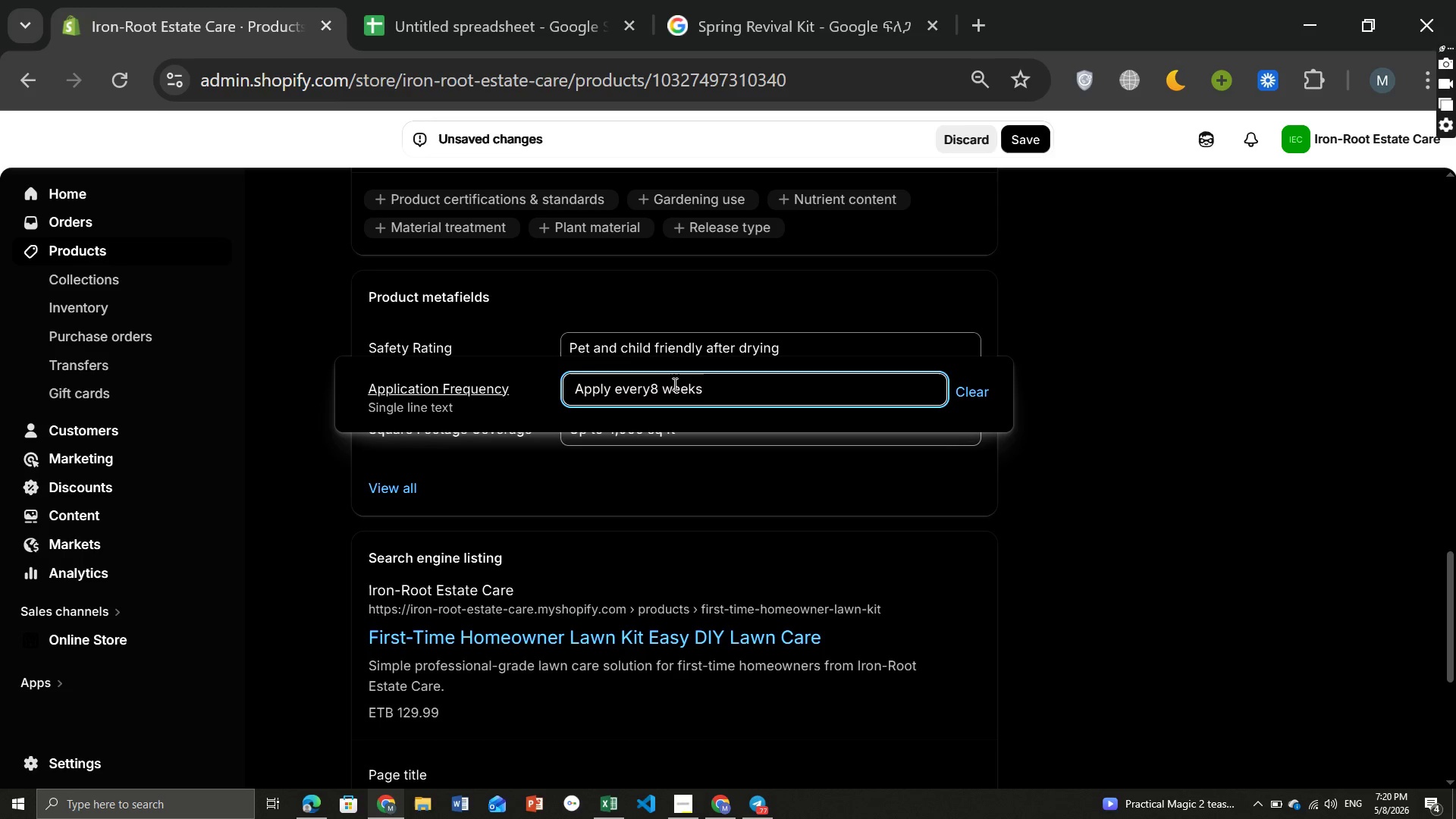 
key(Space)
 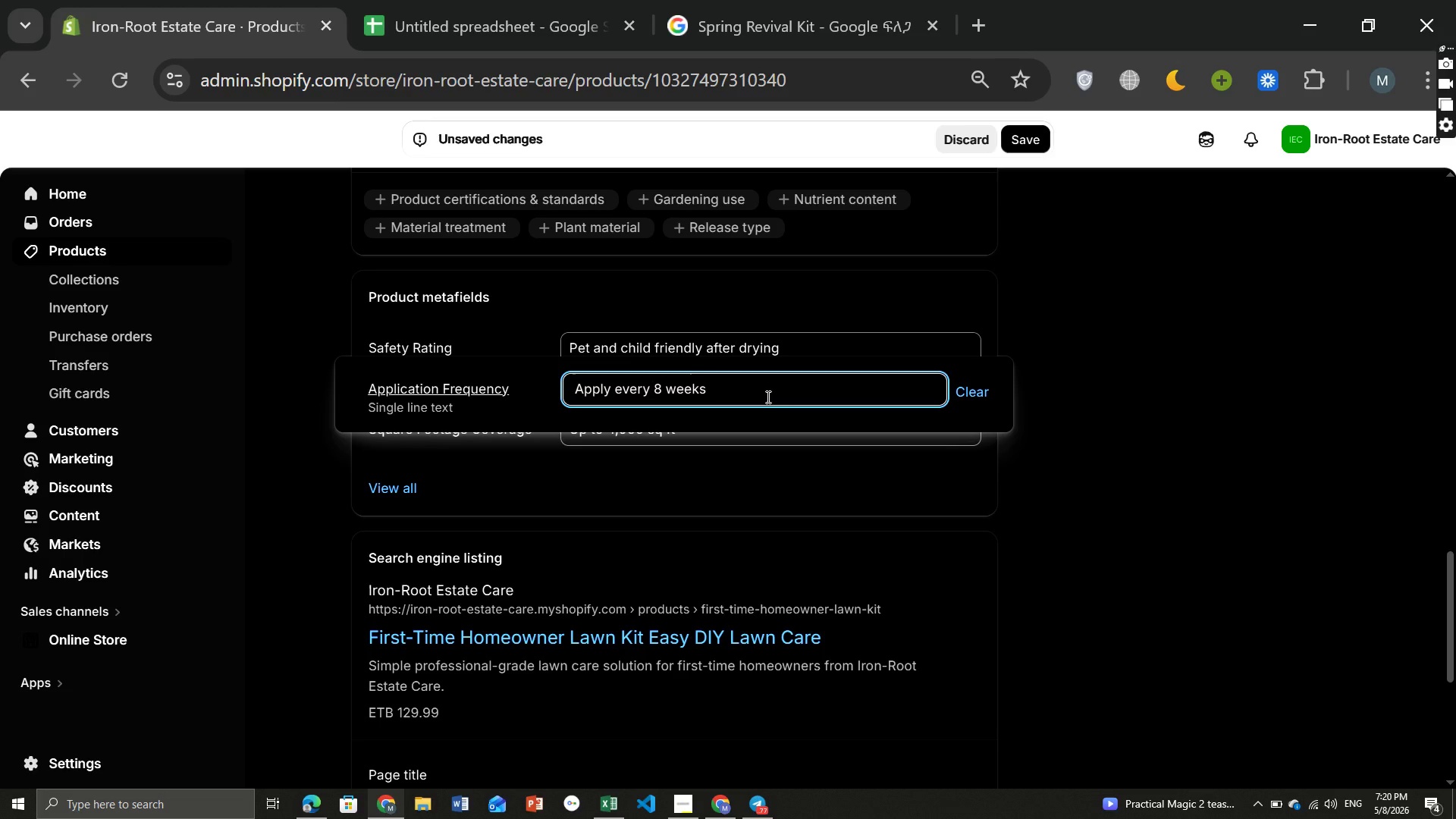 
wait(5.03)
 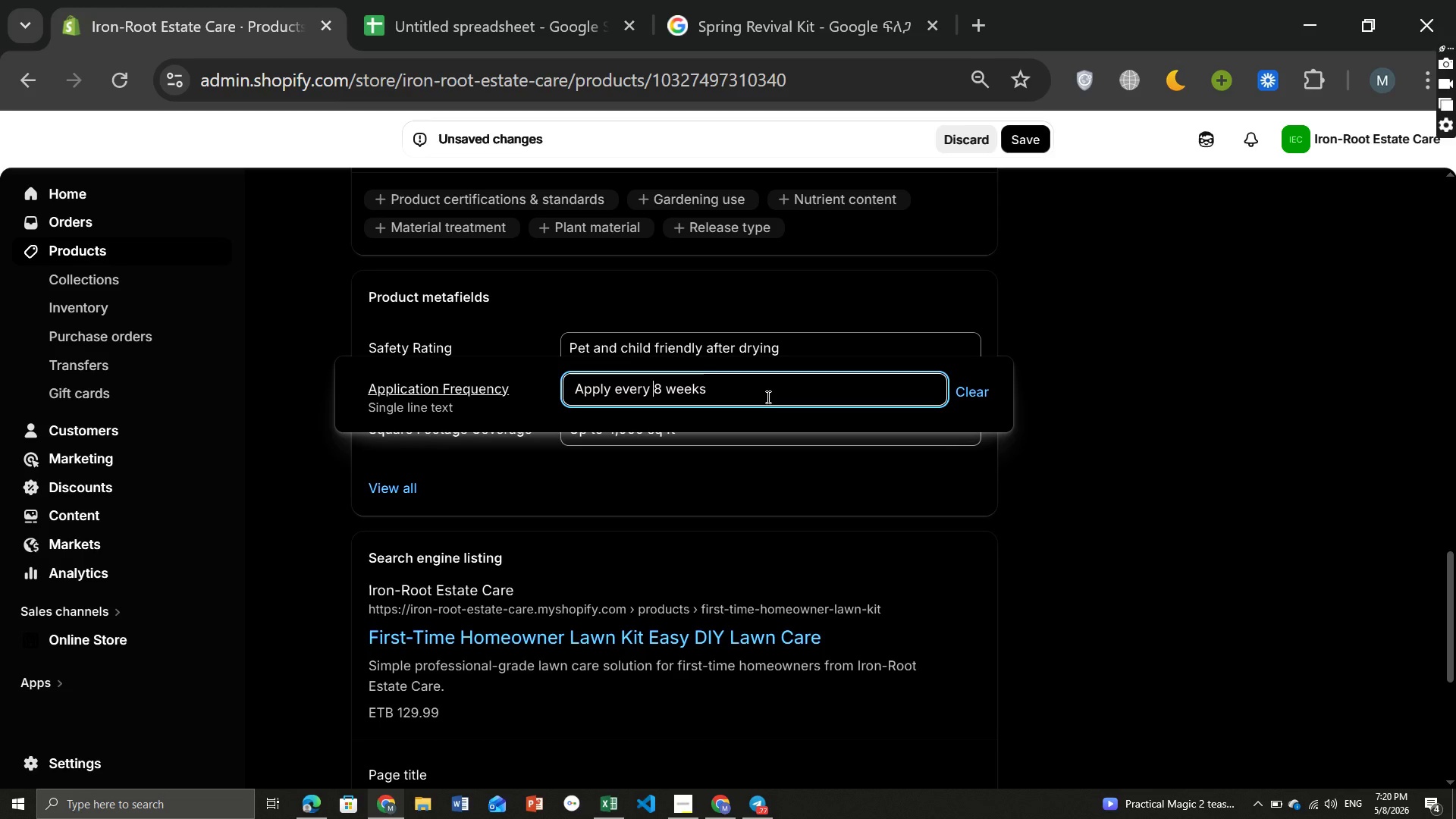 
left_click([714, 348])
 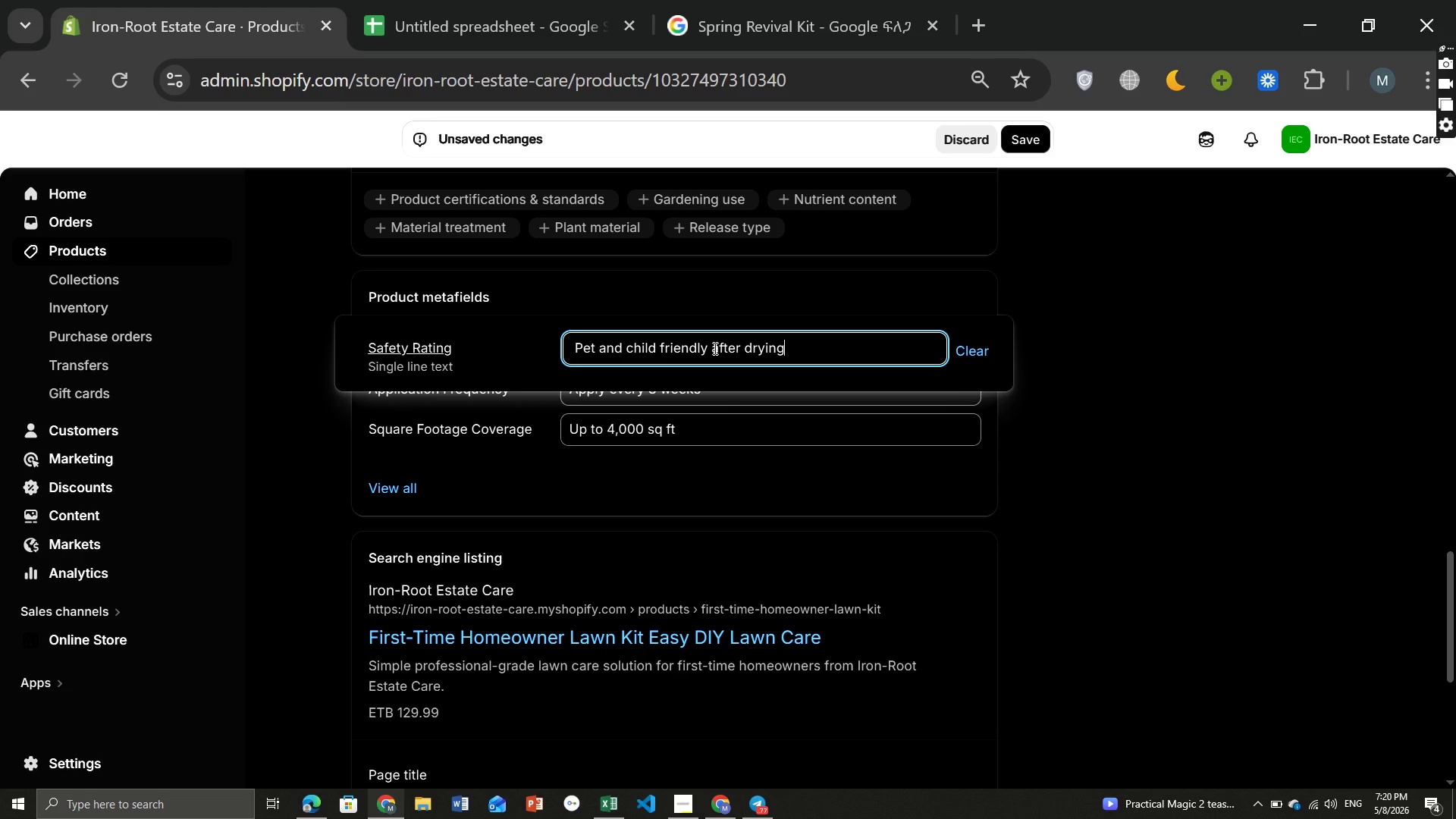 
key(Control+ControlLeft)
 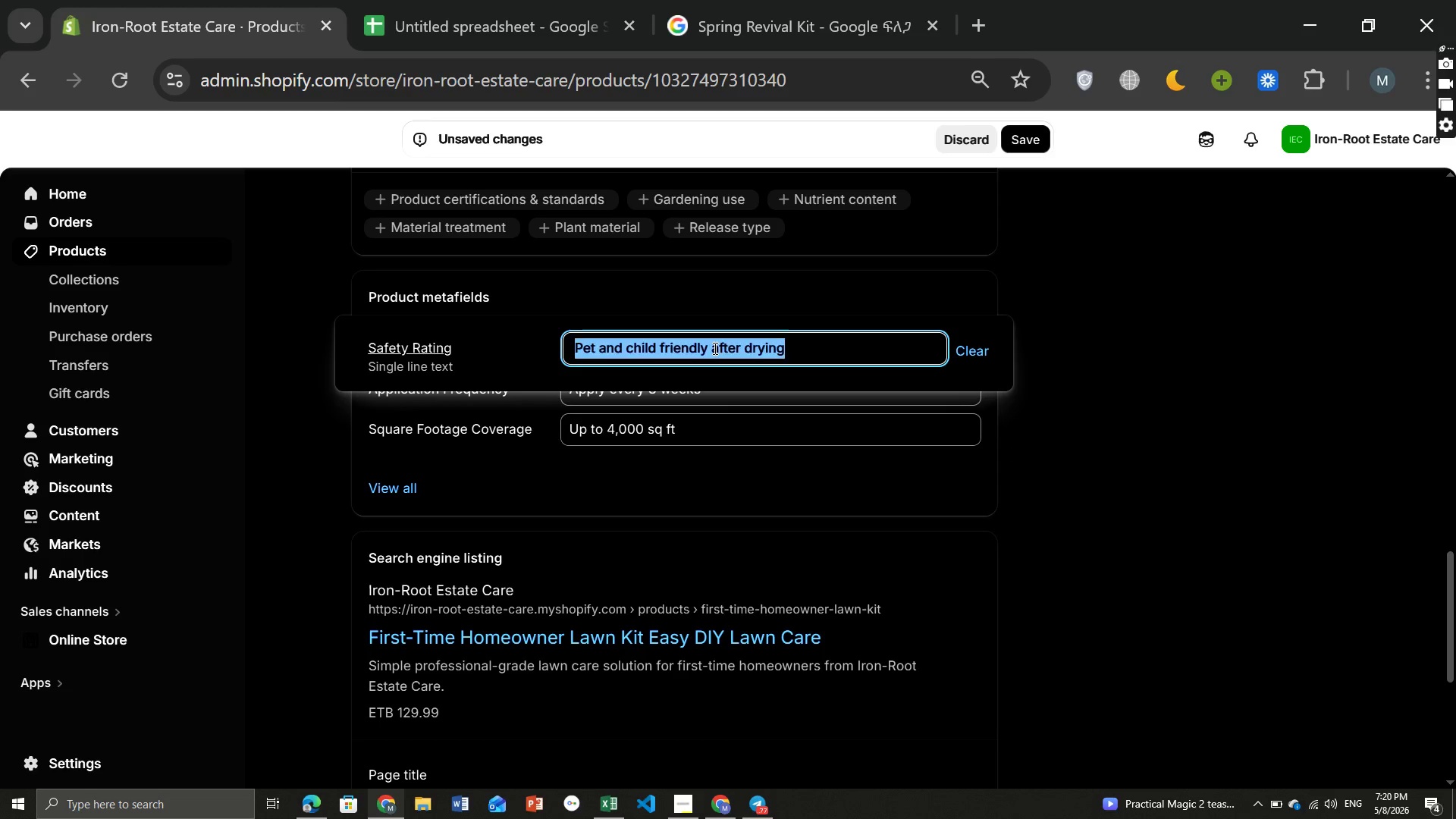 
key(Control+A)
 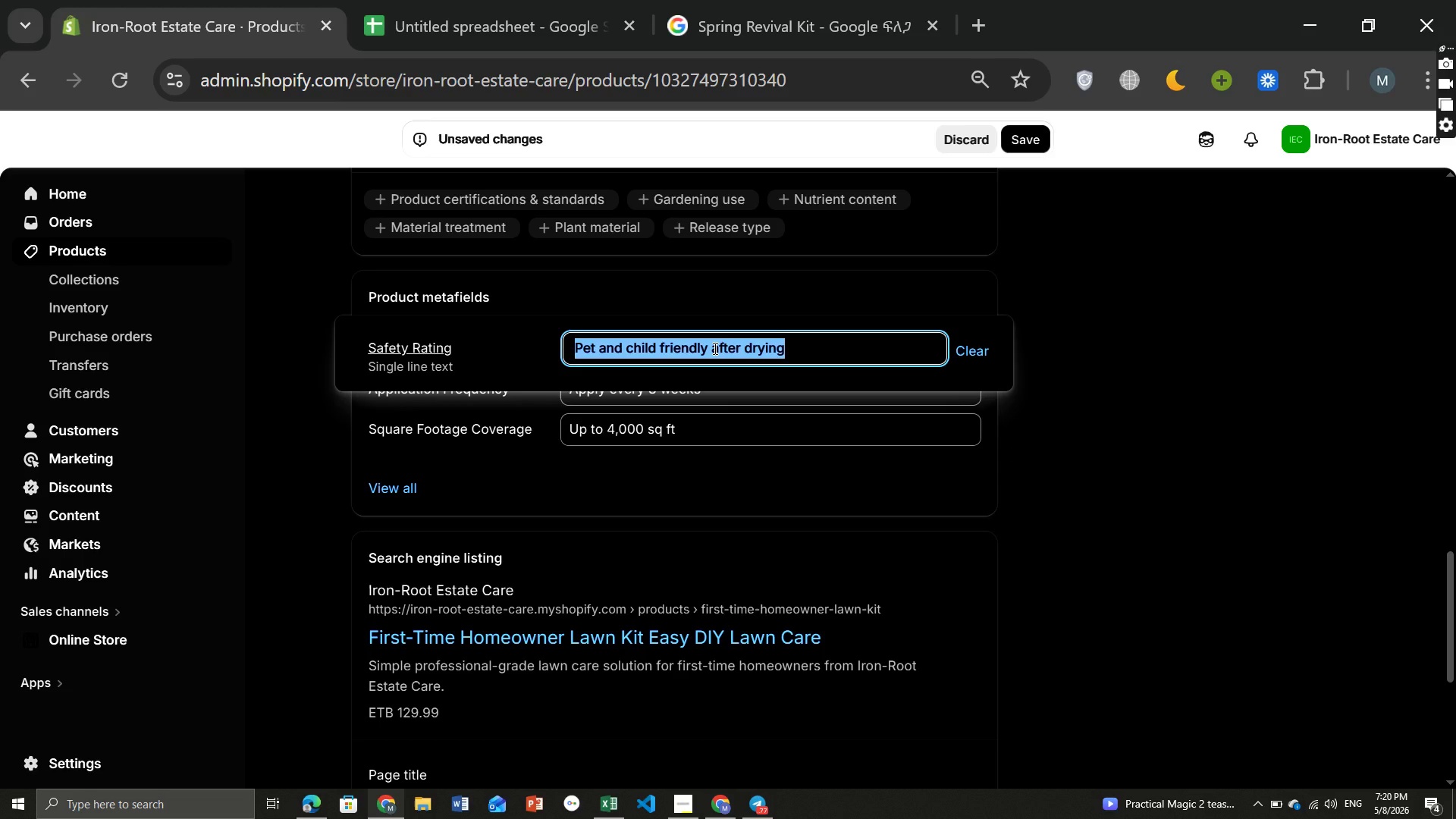 
type(Easy )
key(Backspace)
type(-to-follow application process)
 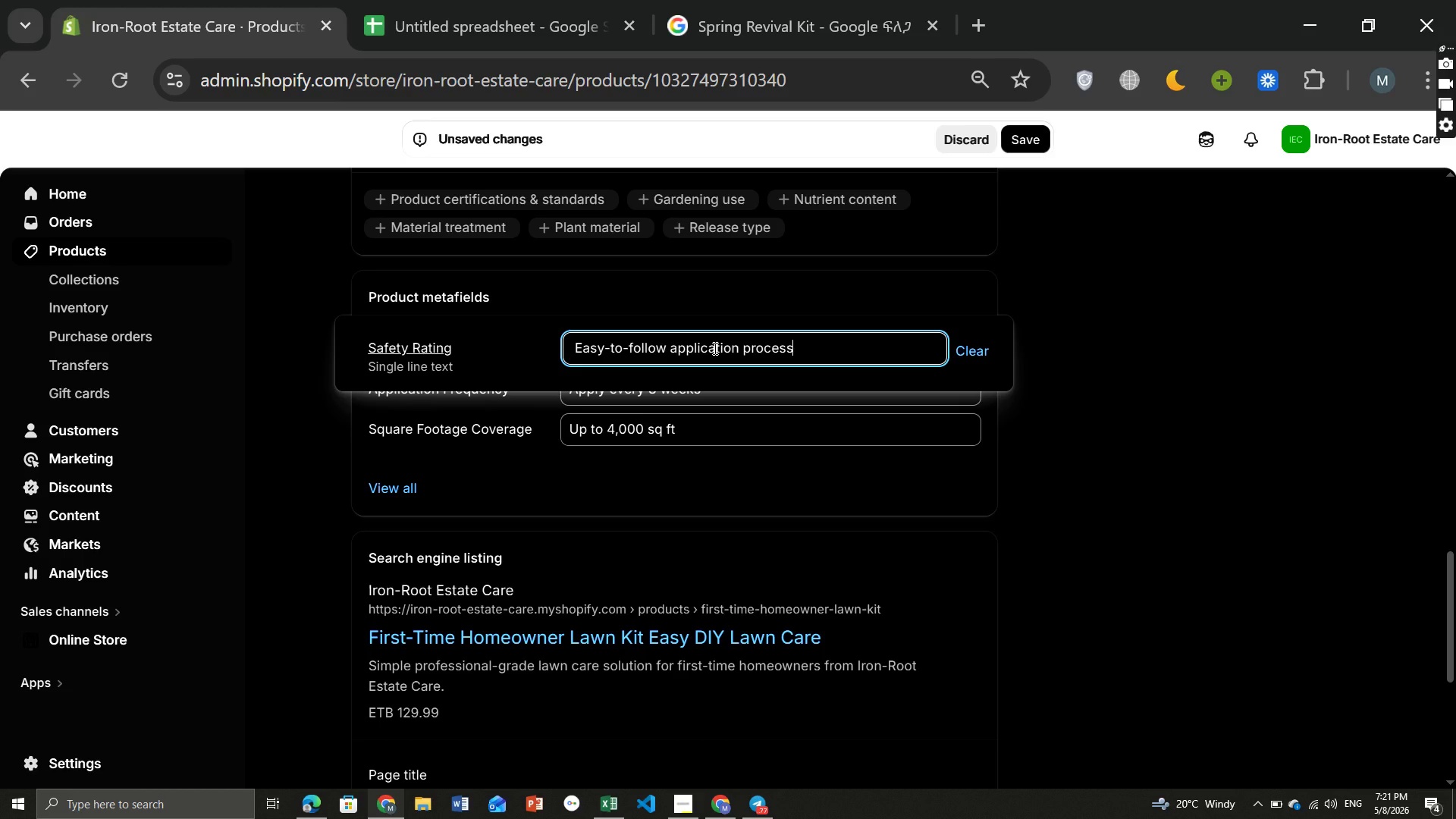 
left_click([751, 529])
 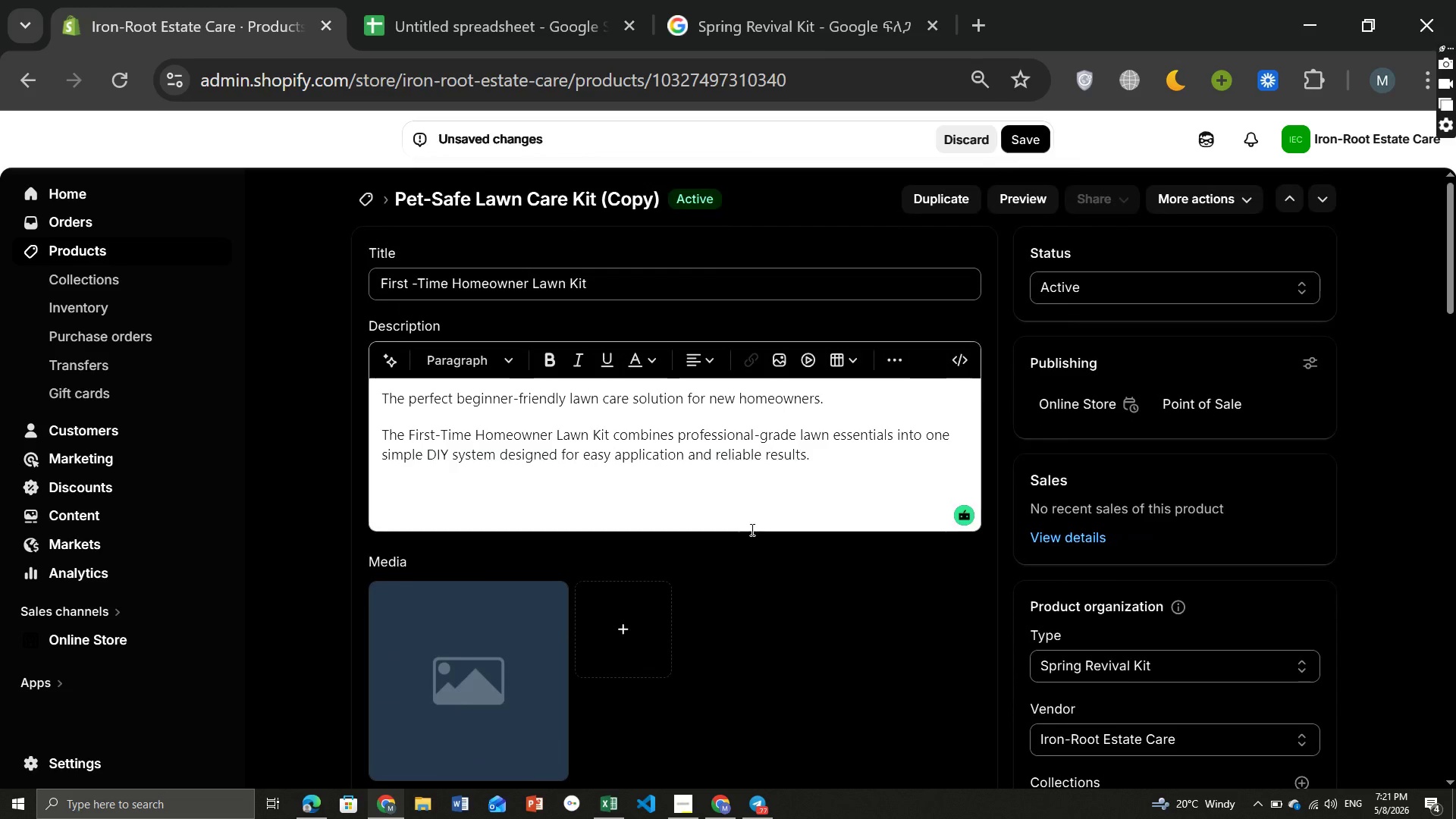 
wait(5.5)
 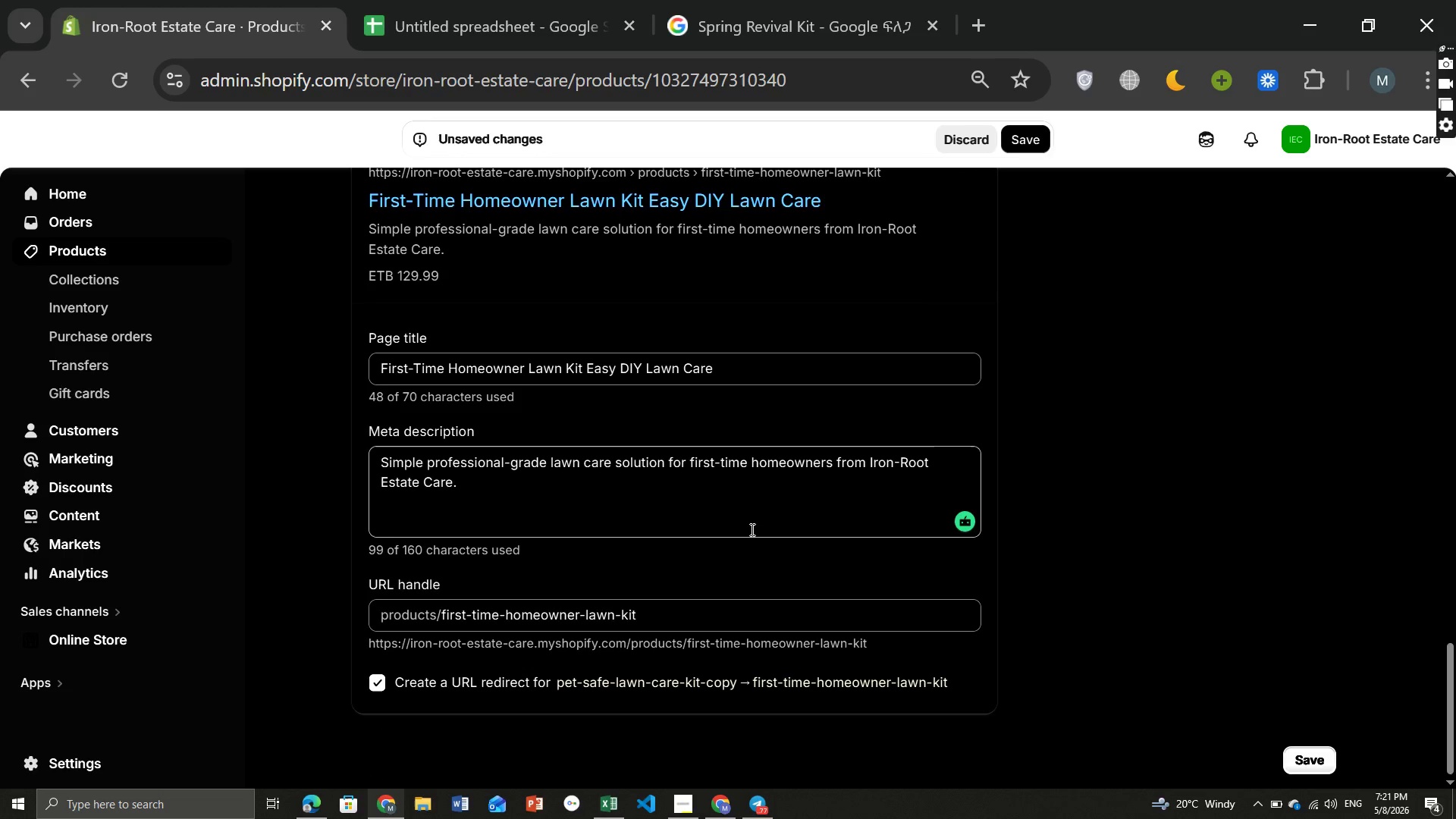 
left_click([1033, 138])
 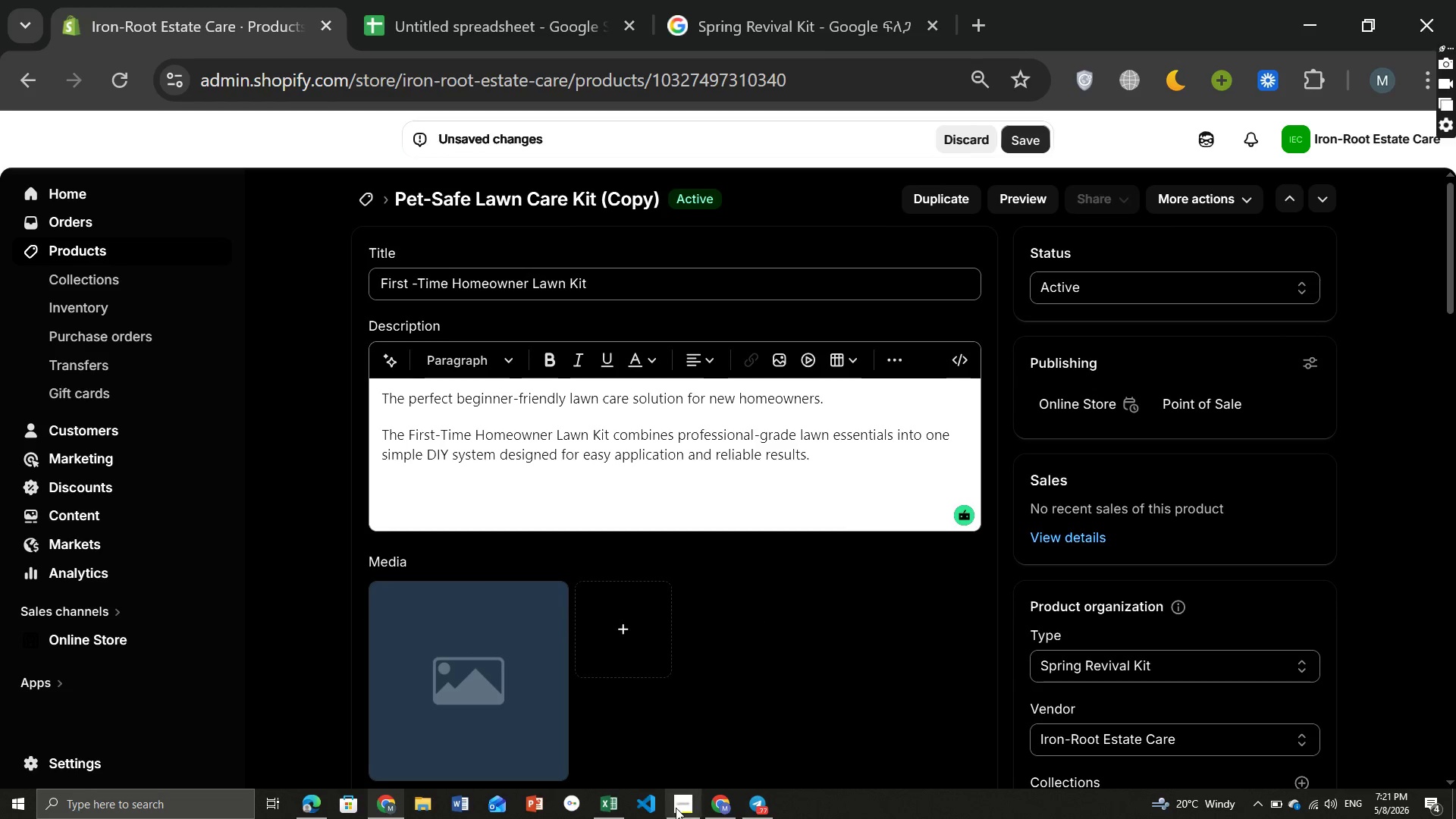 
left_click([674, 811])